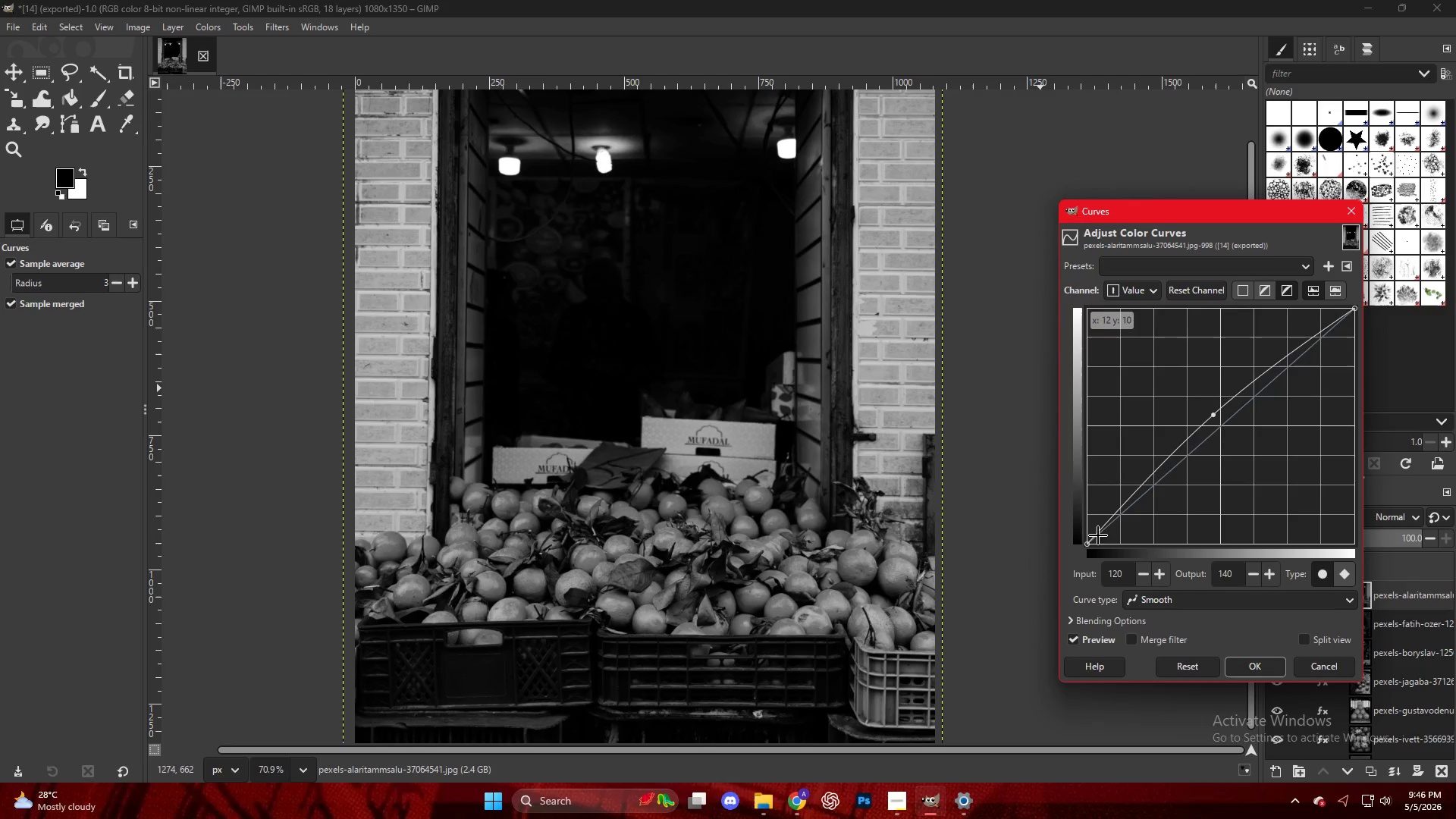 
left_click_drag(start_coordinate=[1090, 538], to_coordinate=[1076, 528])
 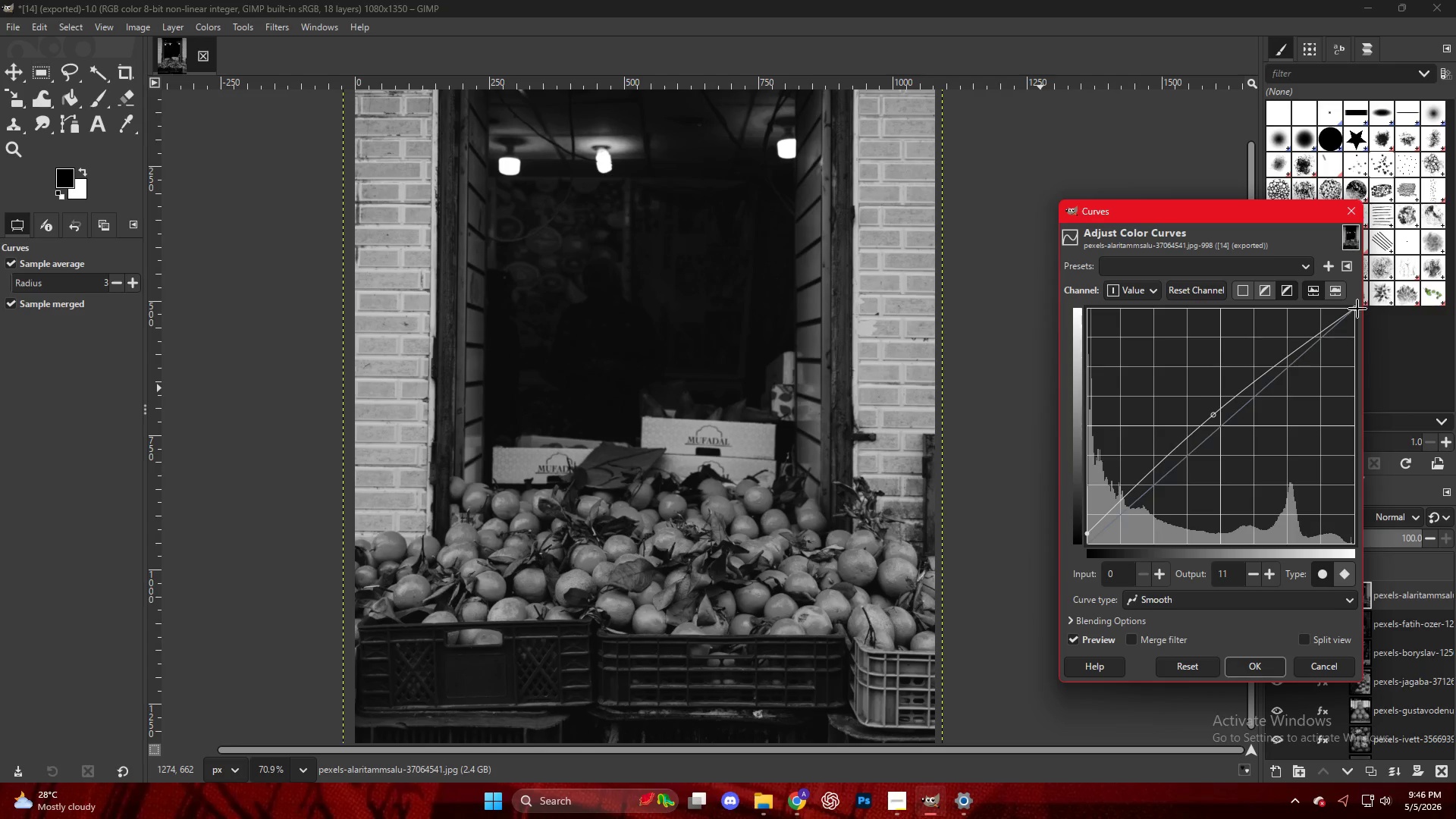 
left_click_drag(start_coordinate=[1354, 306], to_coordinate=[1353, 330])
 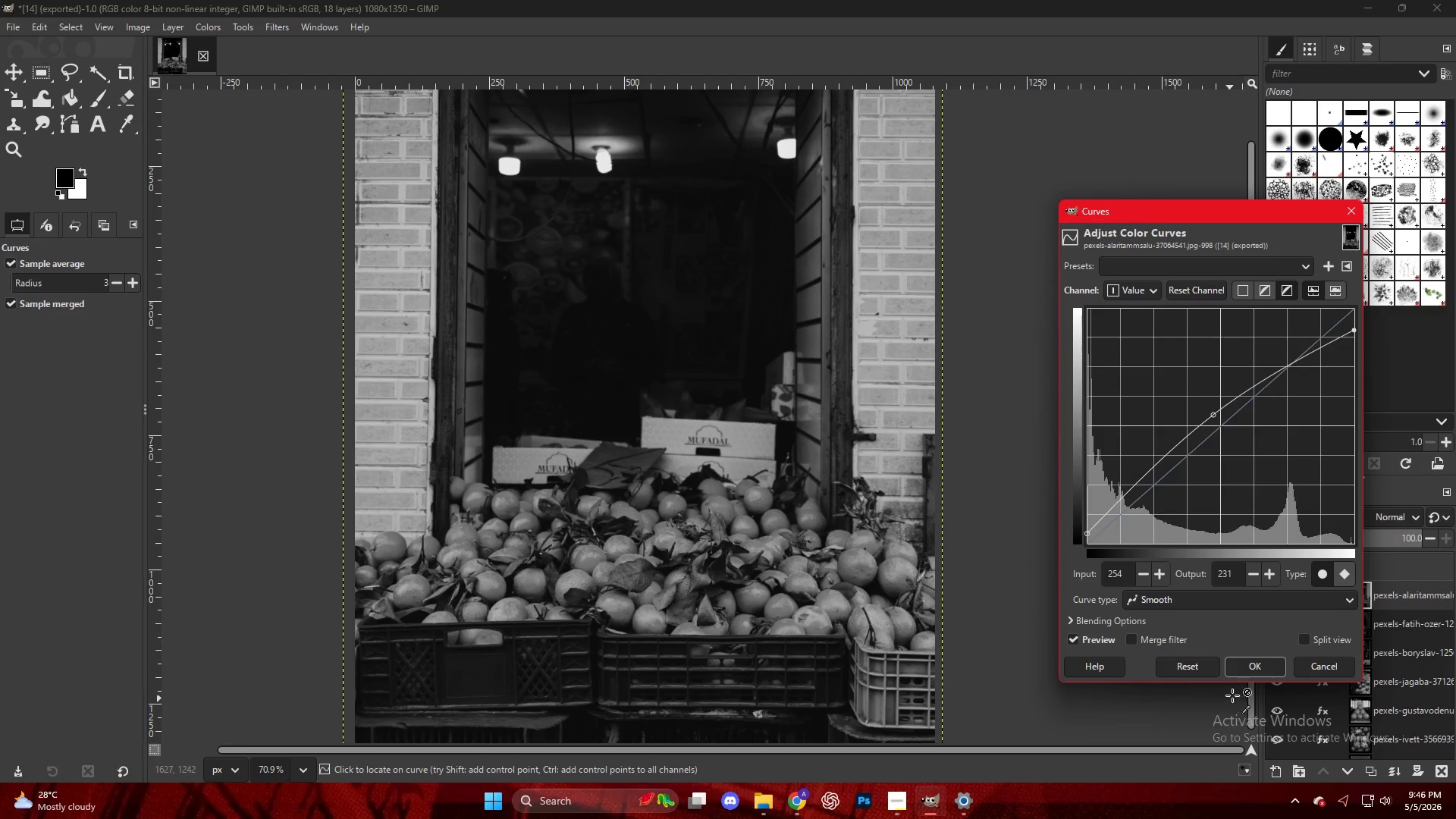 
left_click([1243, 682])
 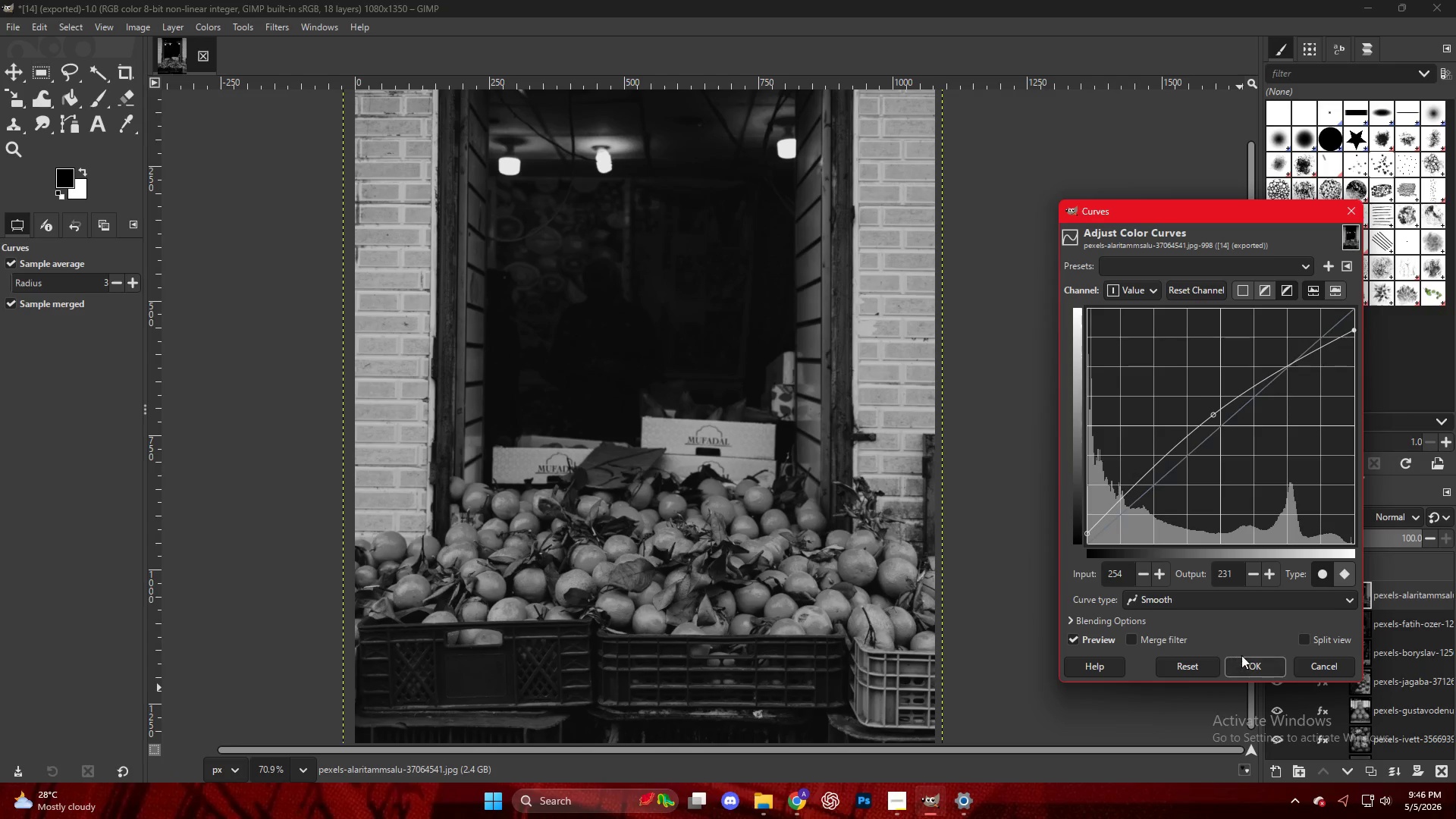 
left_click([1245, 670])
 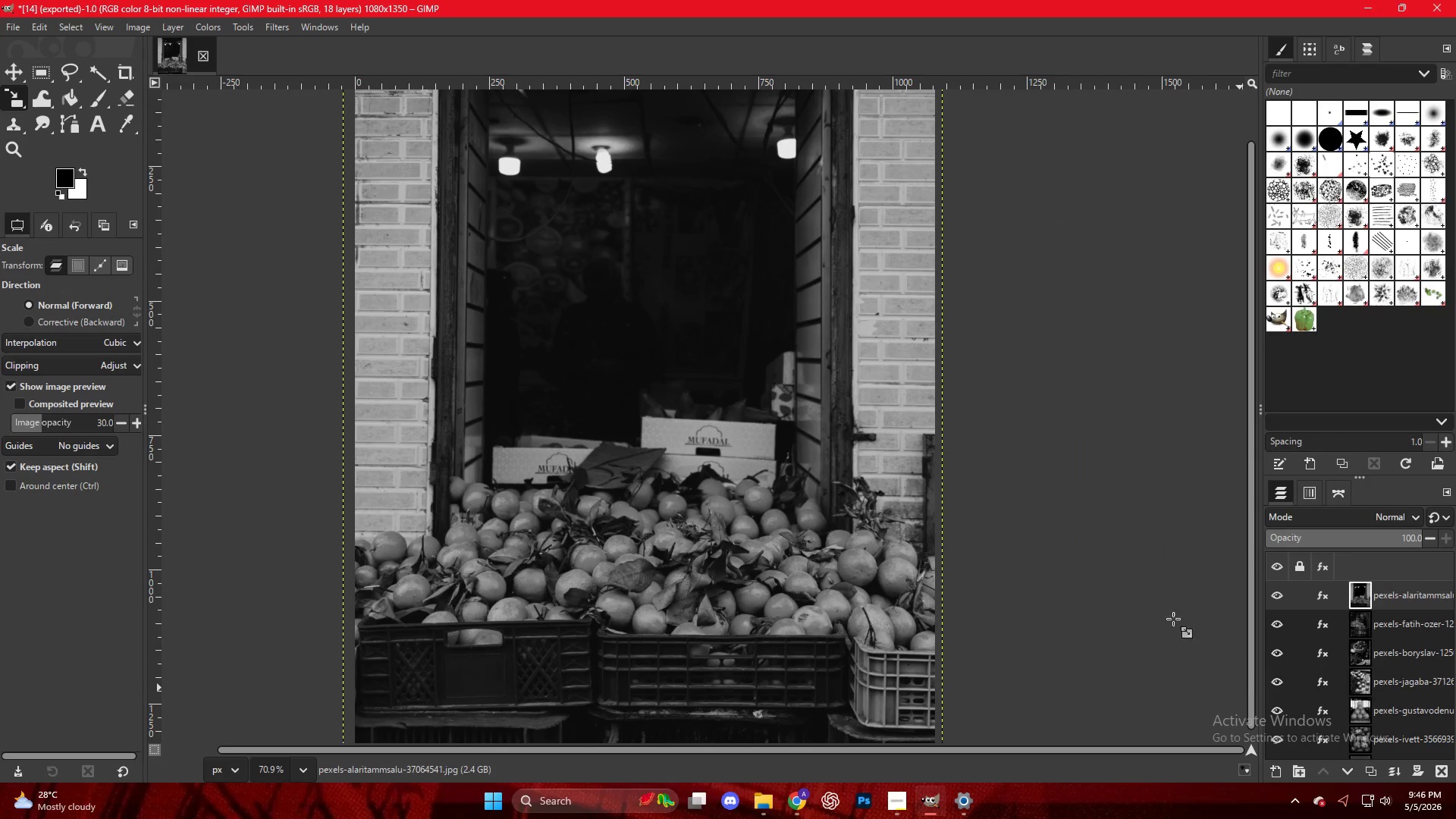 
key(Control+ControlLeft)
 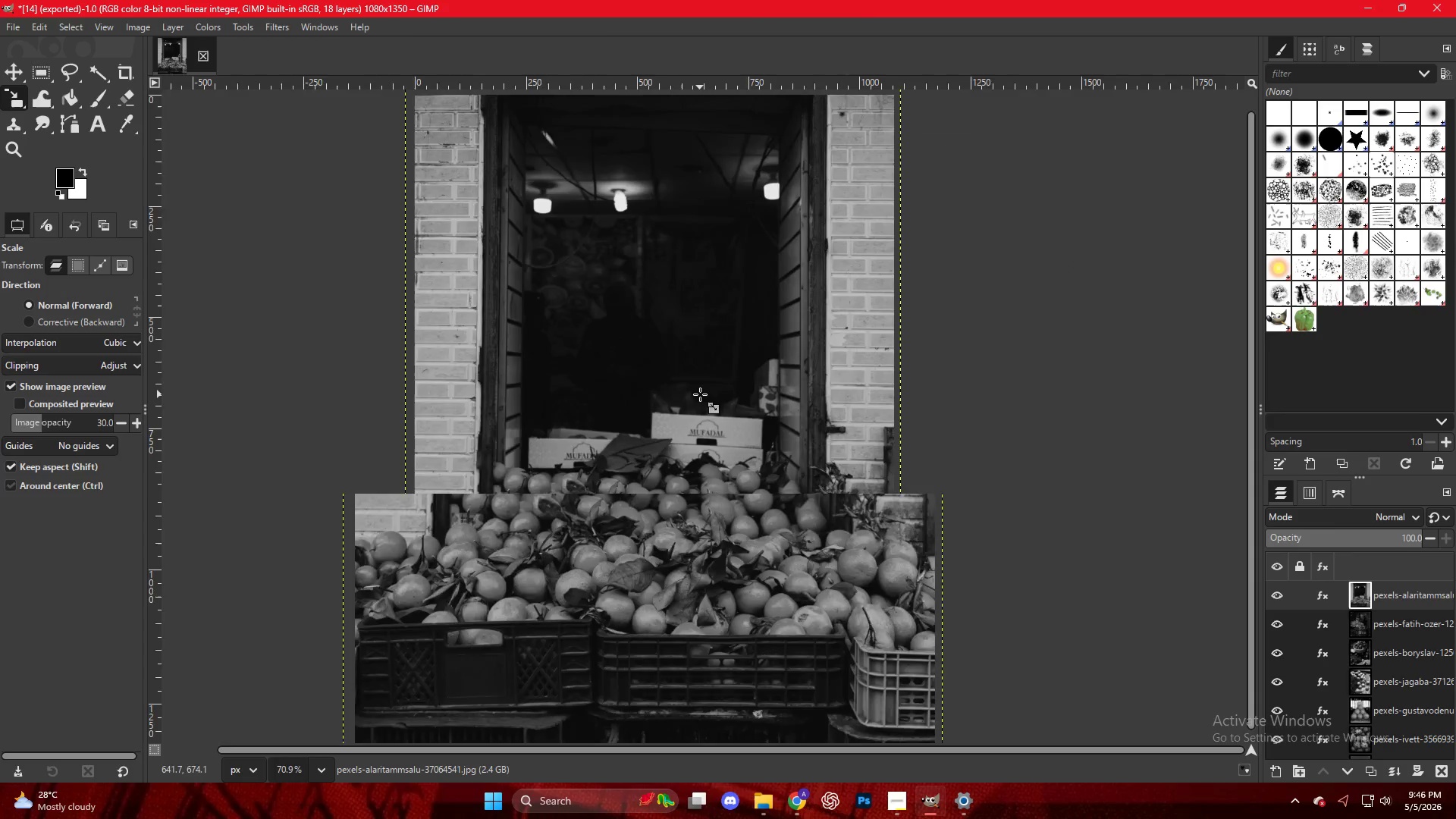 
scroll: coordinate [700, 394], scroll_direction: down, amount: 5.0
 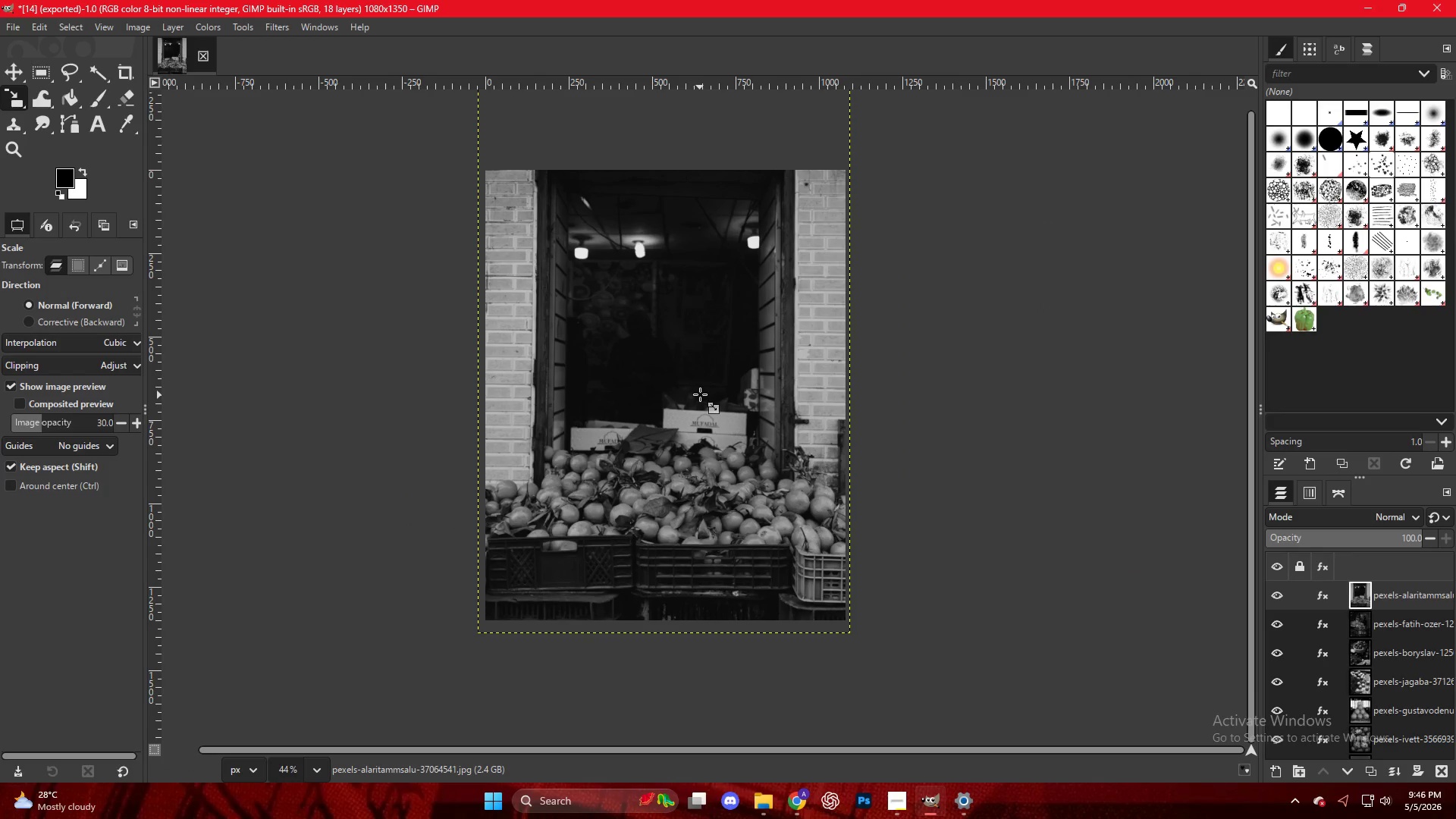 
key(Control+Shift+E)
 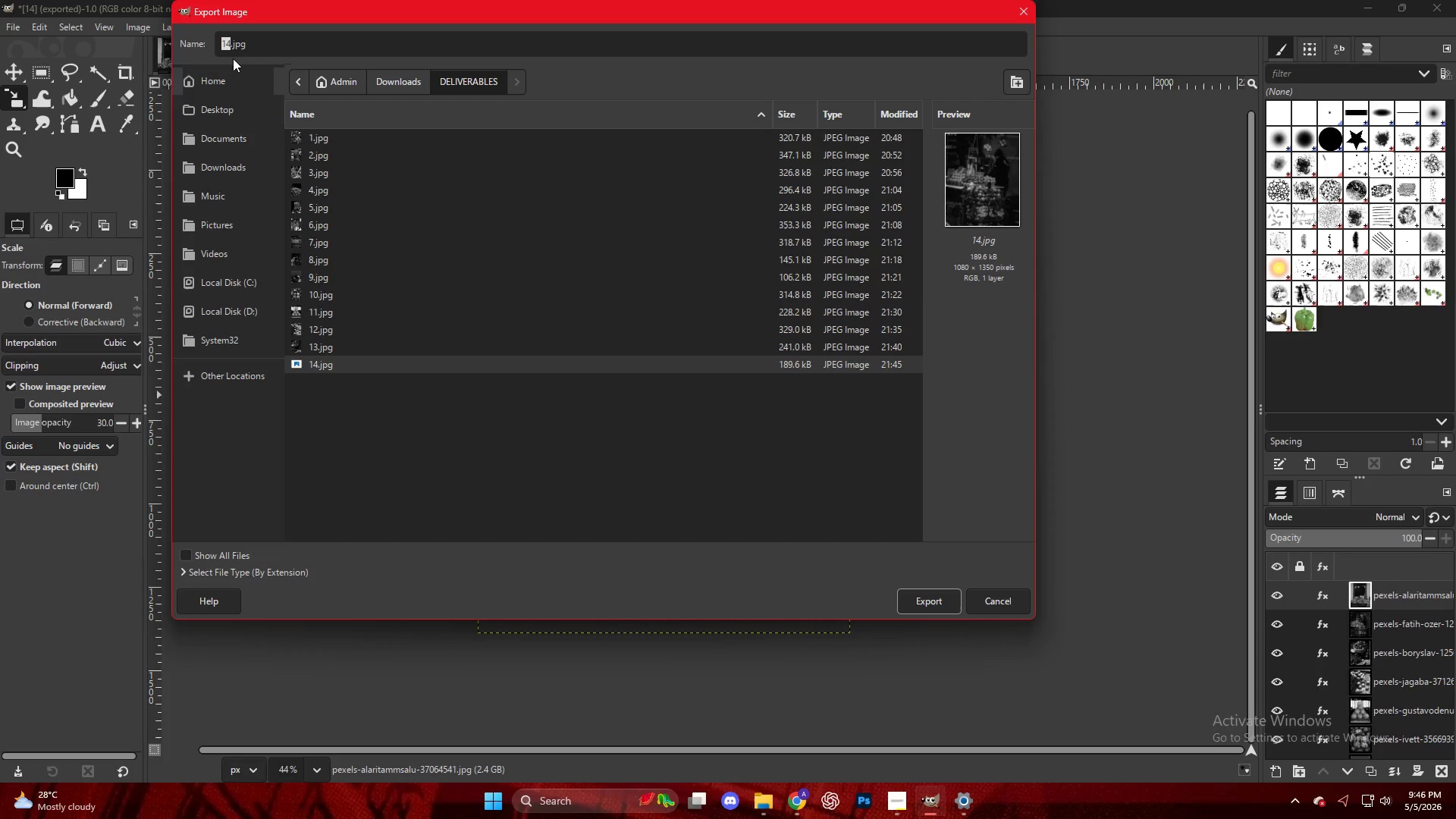 
left_click([231, 41])
 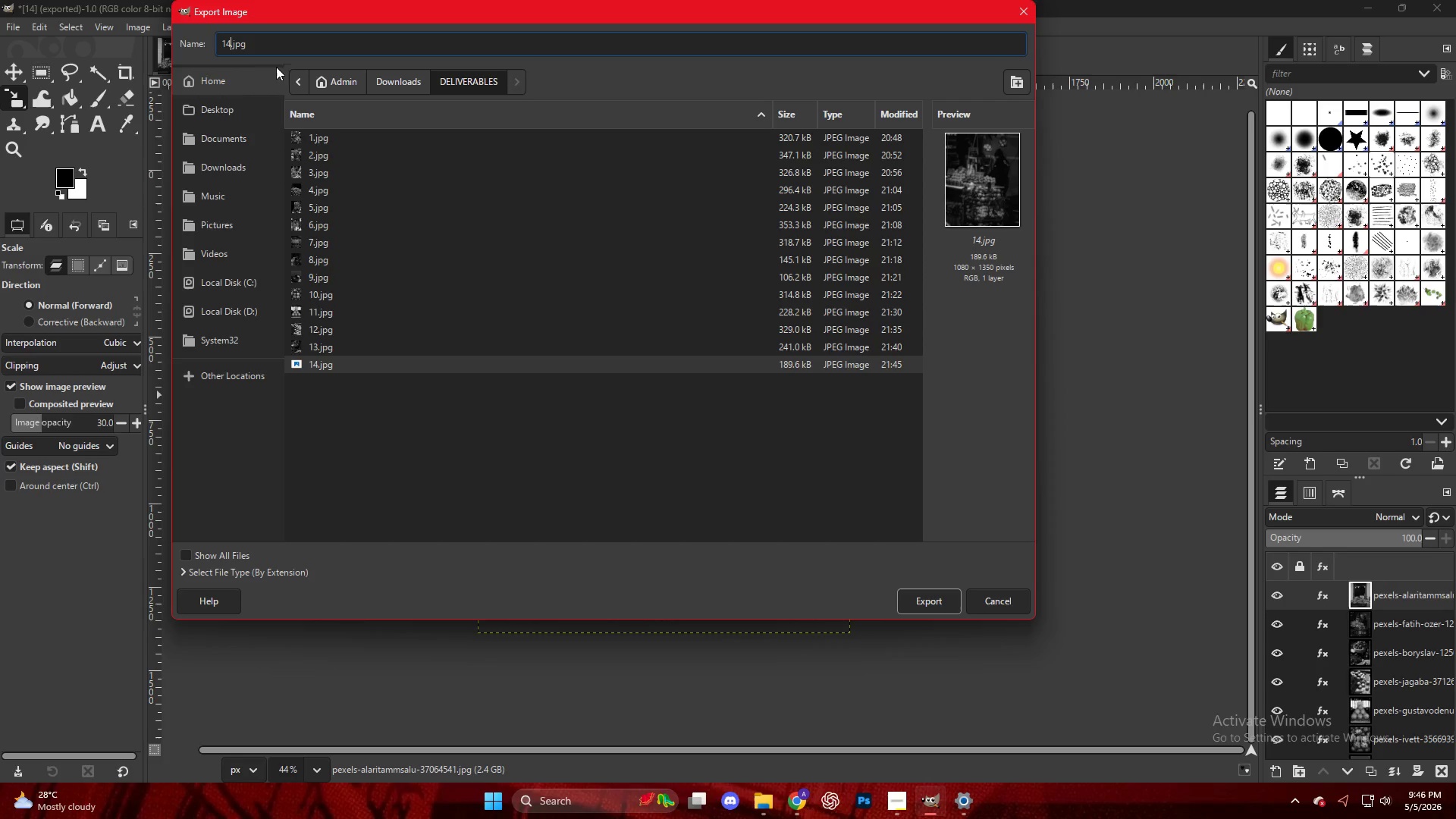 
key(Backspace)
 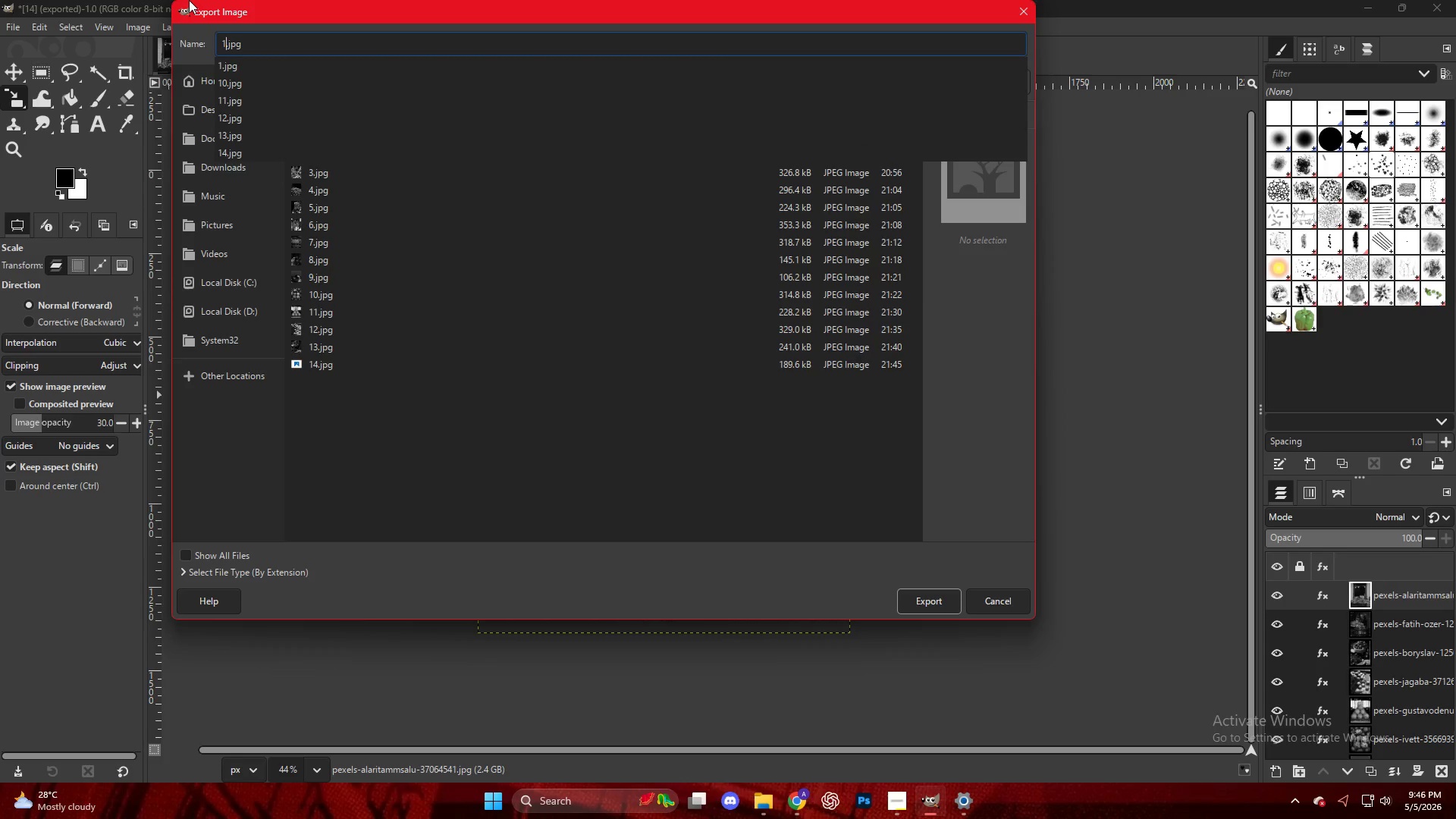 
key(Numpad5)
 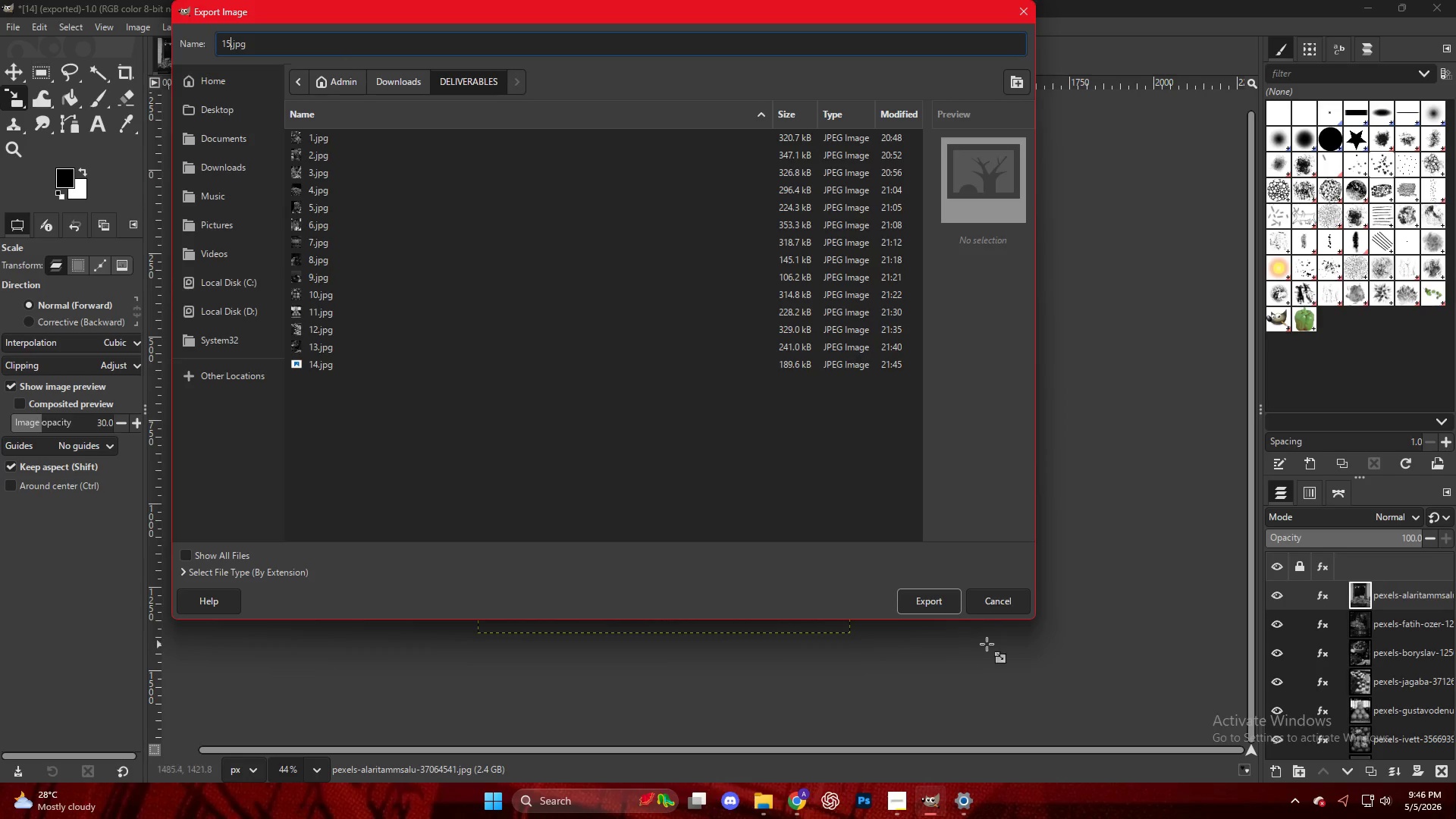 
left_click([927, 593])
 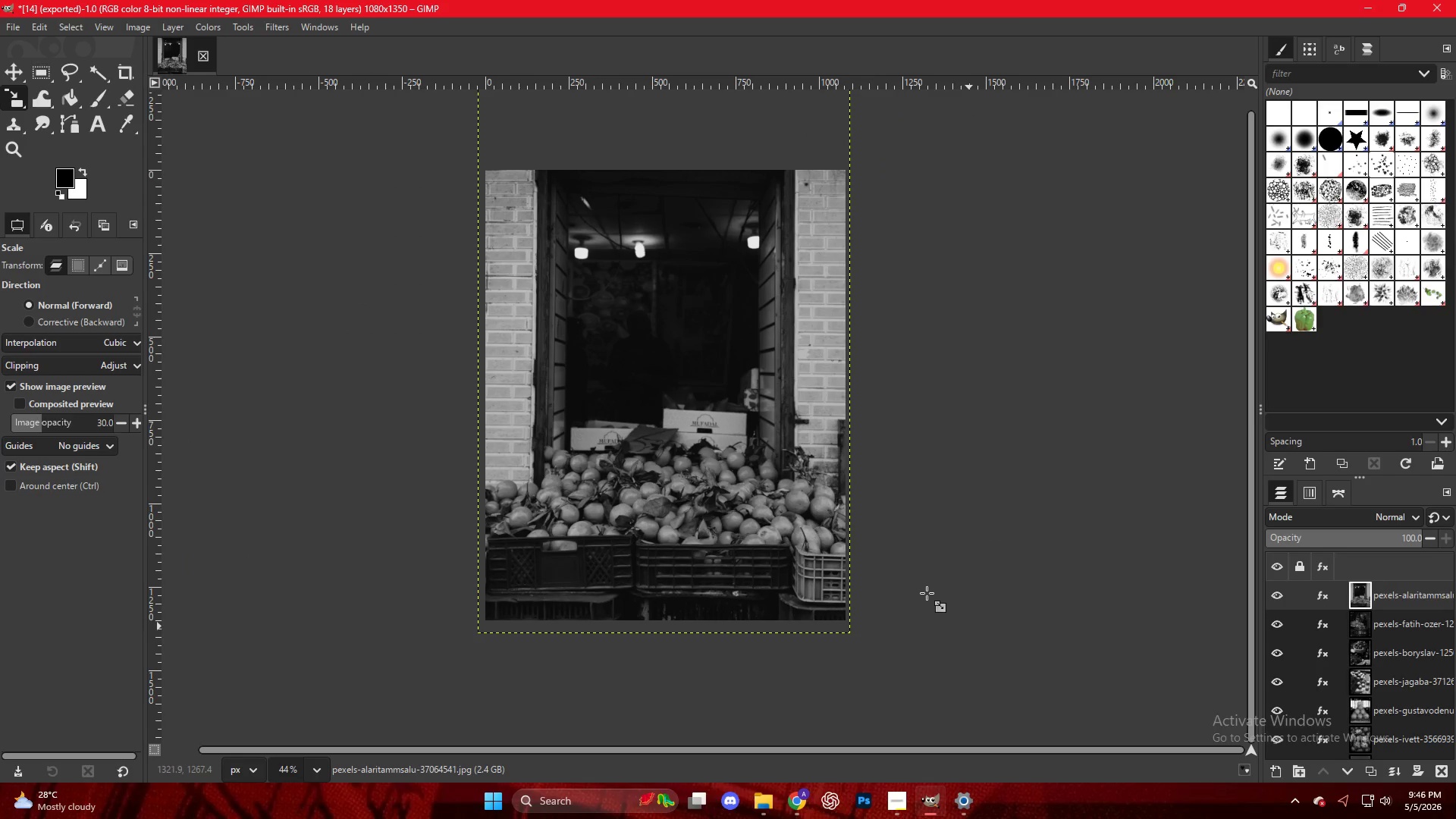 
key(Control+ControlLeft)
 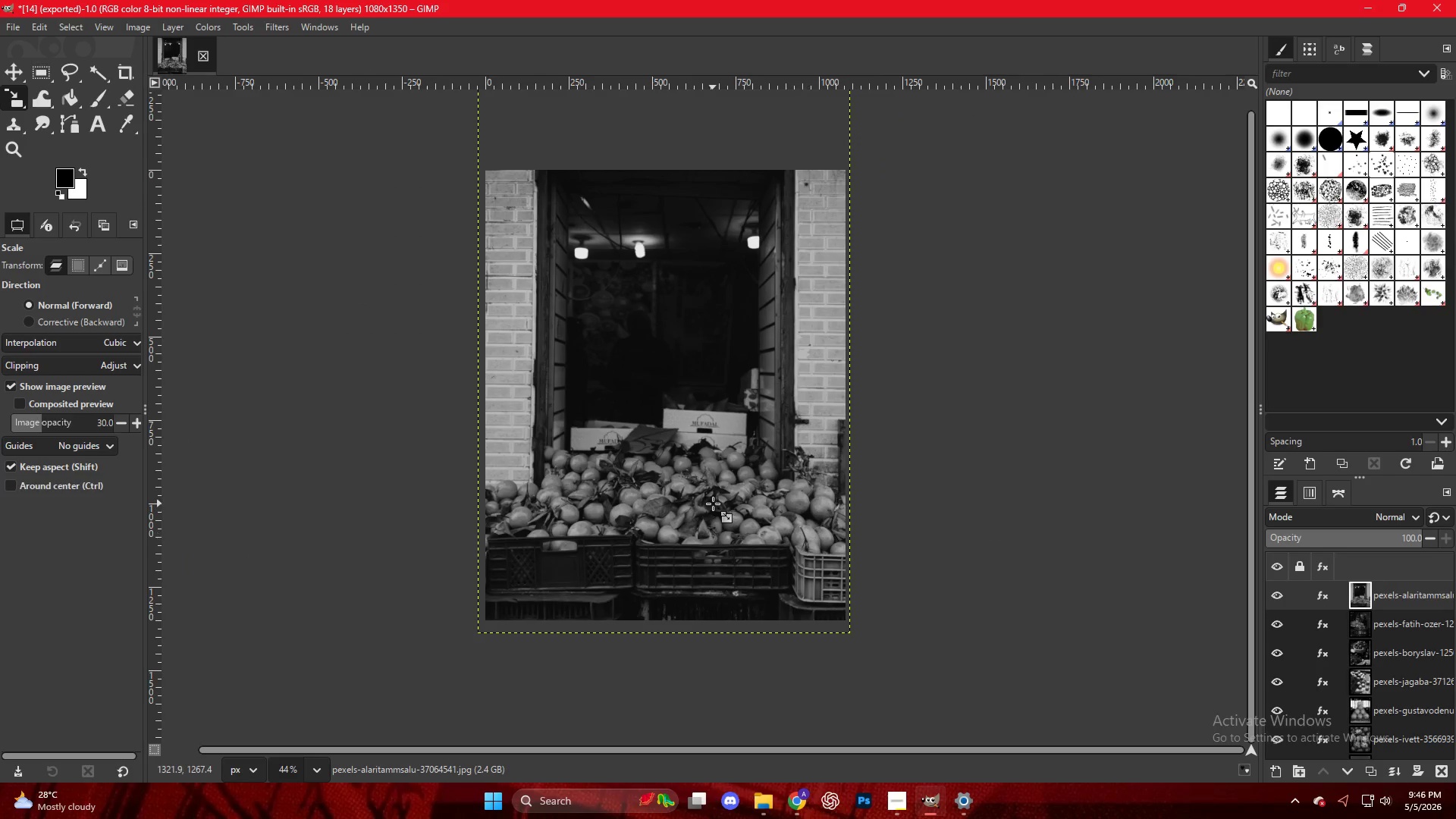 
scroll: coordinate [713, 504], scroll_direction: up, amount: 3.0
 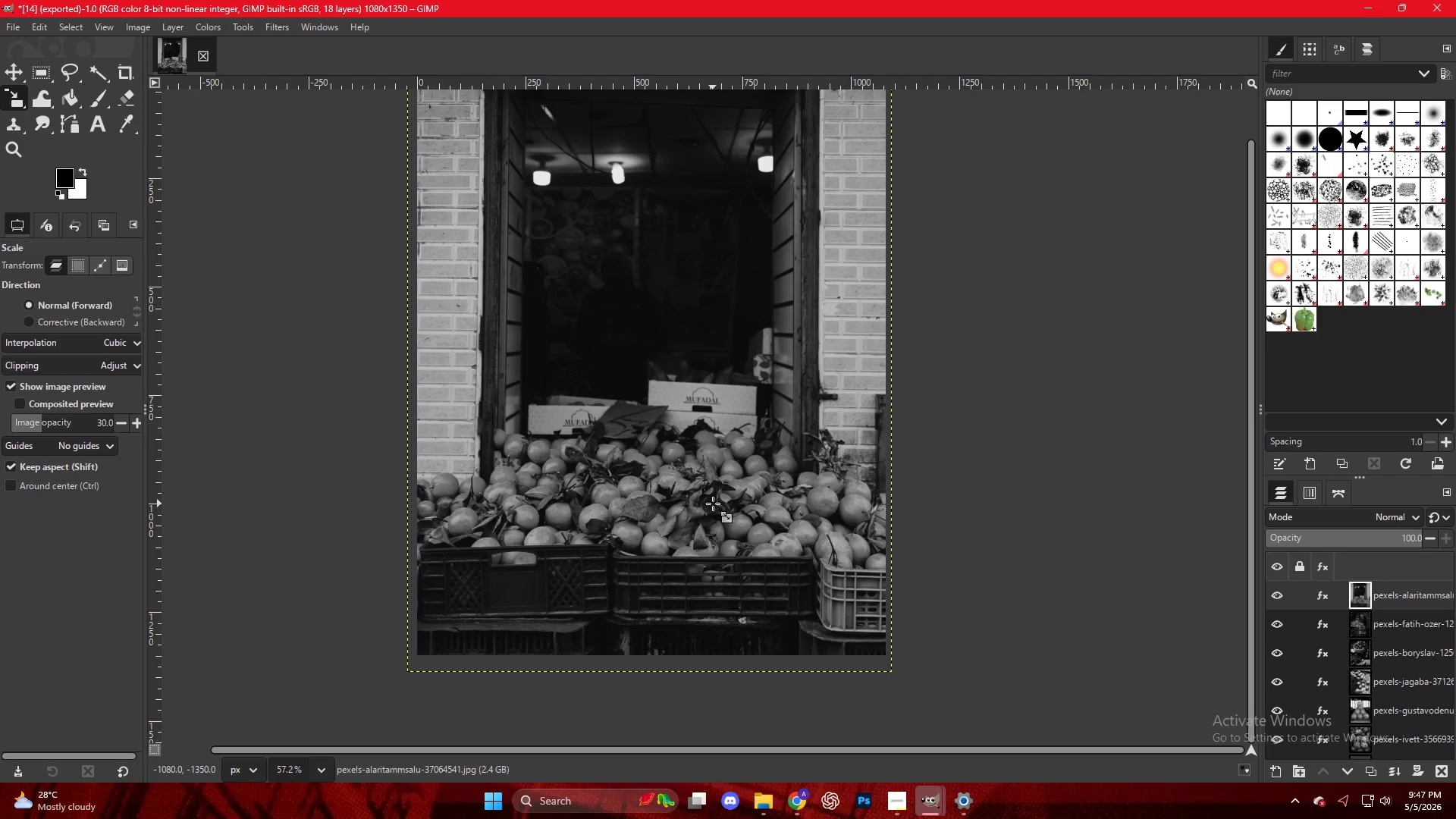 
wait(46.2)
 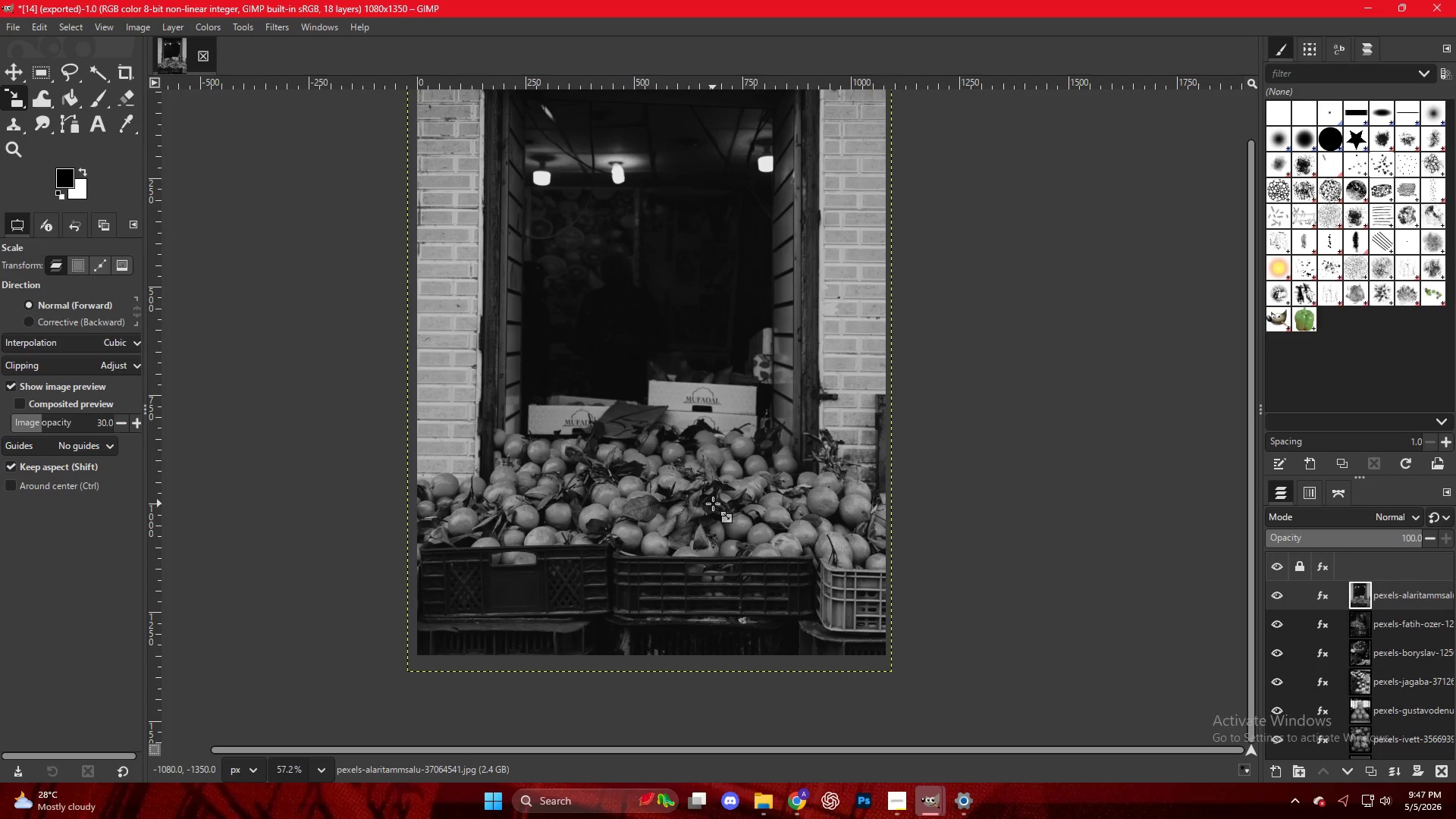 
hold_key(key=ControlLeft, duration=0.44)
scroll: coordinate [774, 542], scroll_direction: down, amount: 3.0
 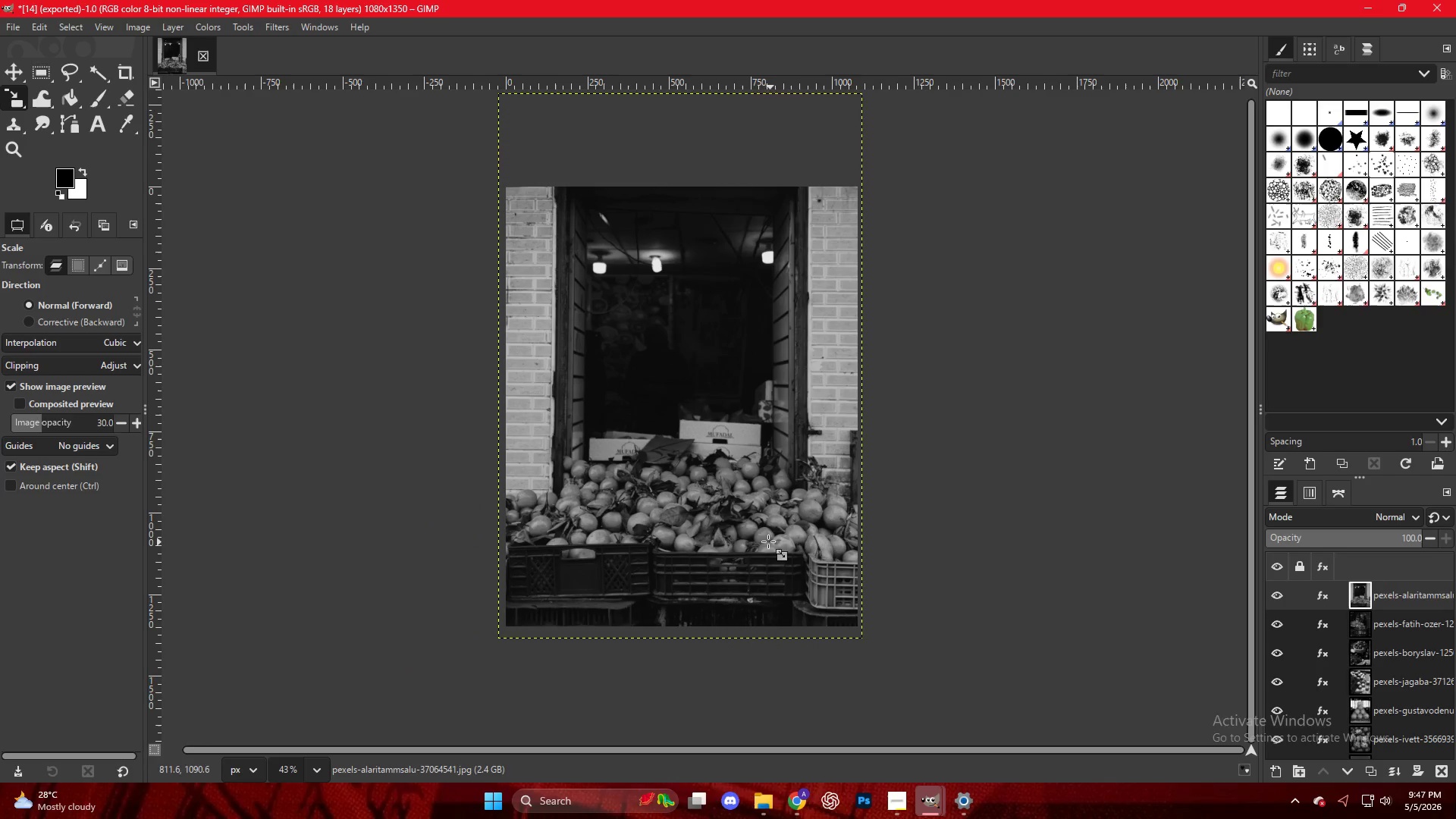 
key(Control+ControlLeft)
 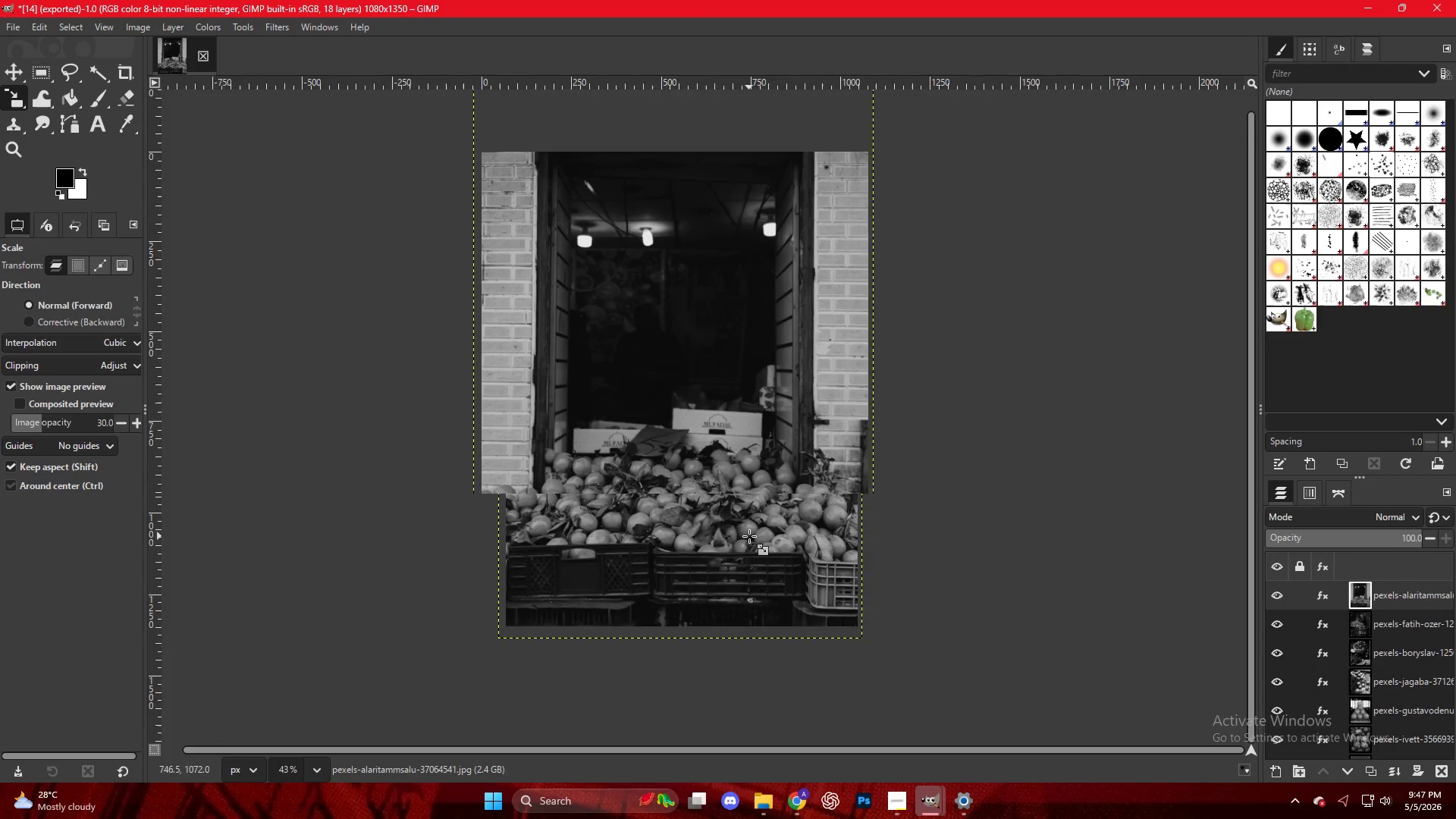 
scroll: coordinate [749, 536], scroll_direction: up, amount: 3.0
 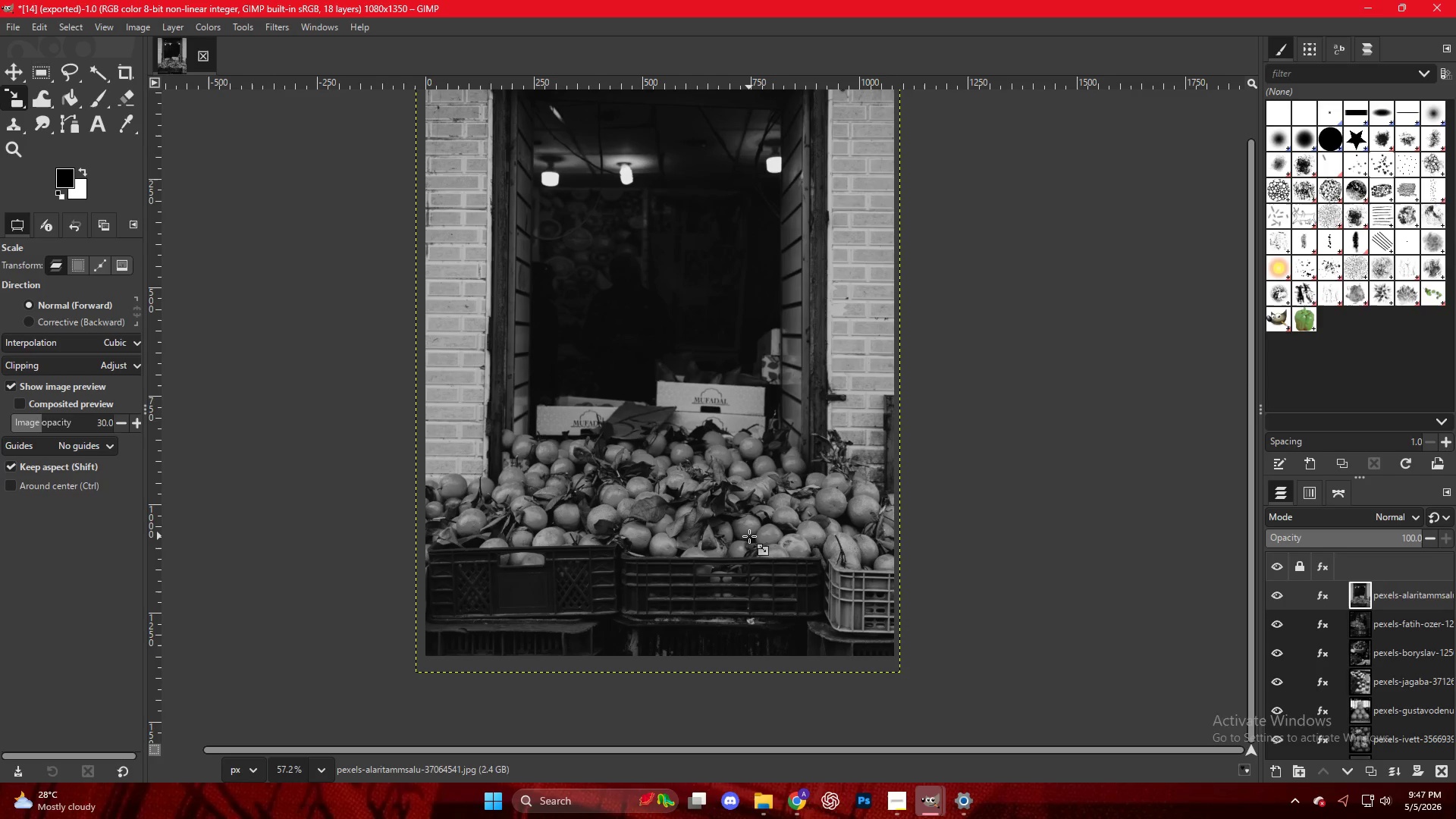 
key(Control+Shift+E)
 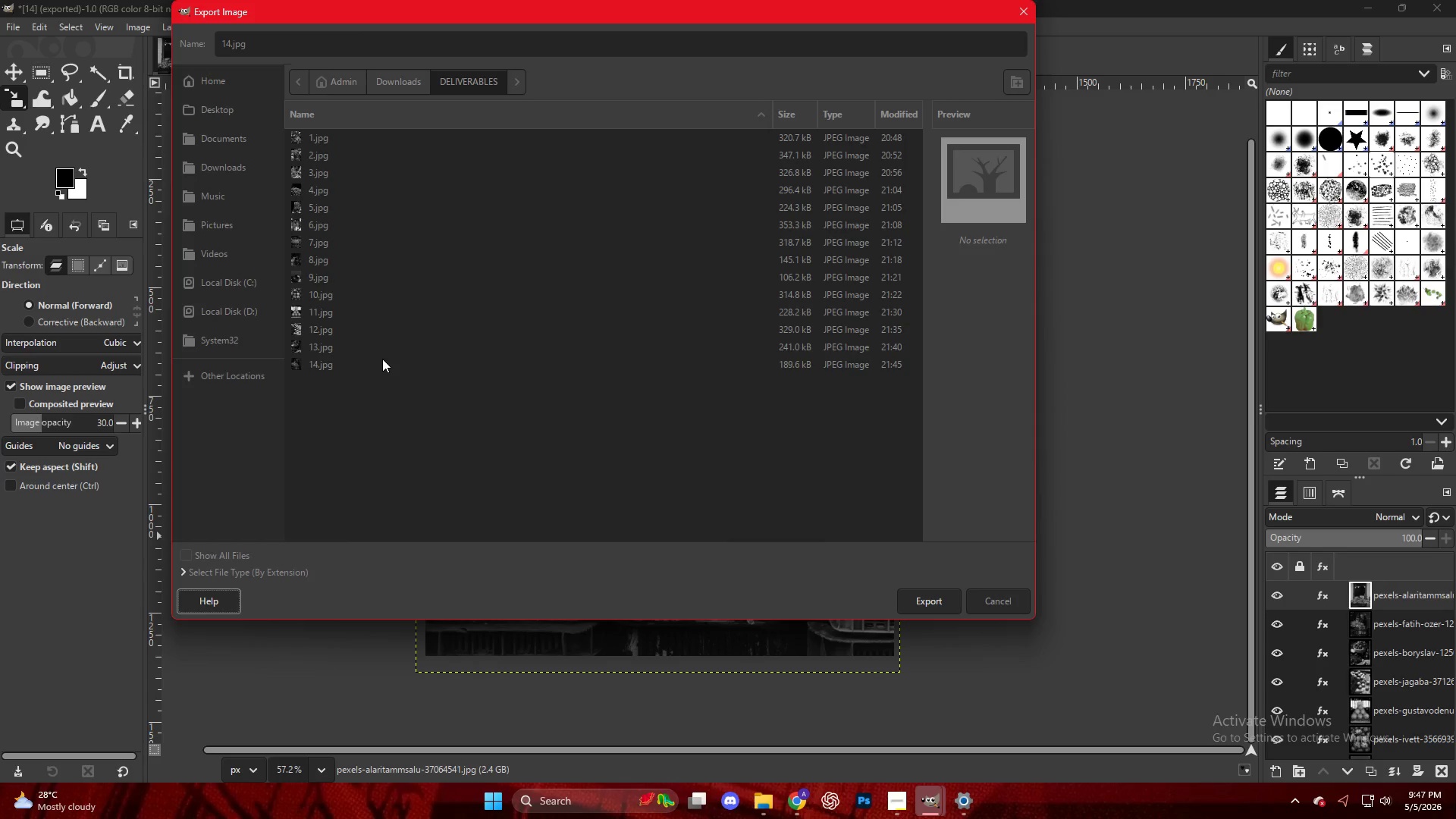 
left_click([372, 367])
 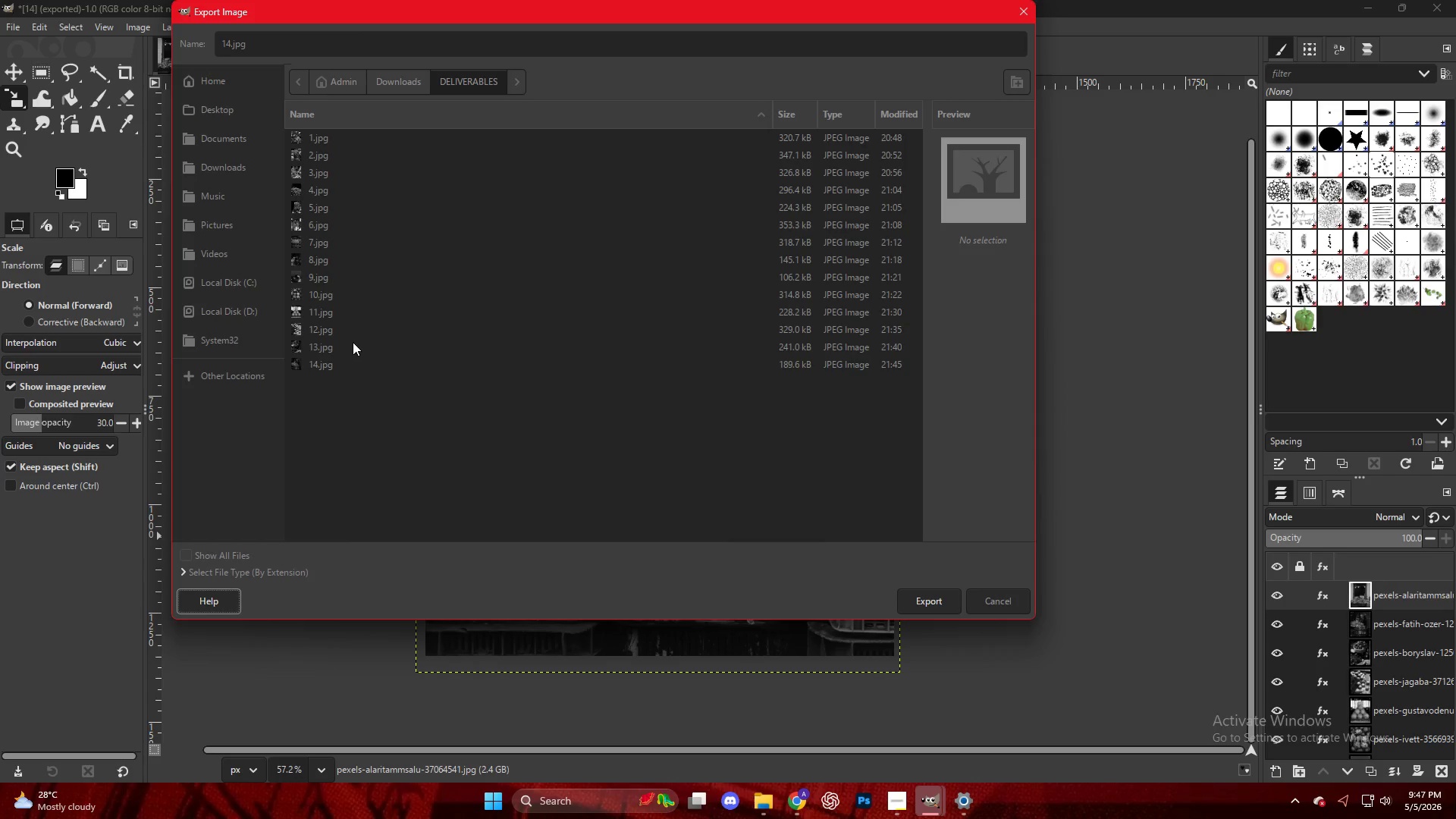 
double_click([353, 342])
 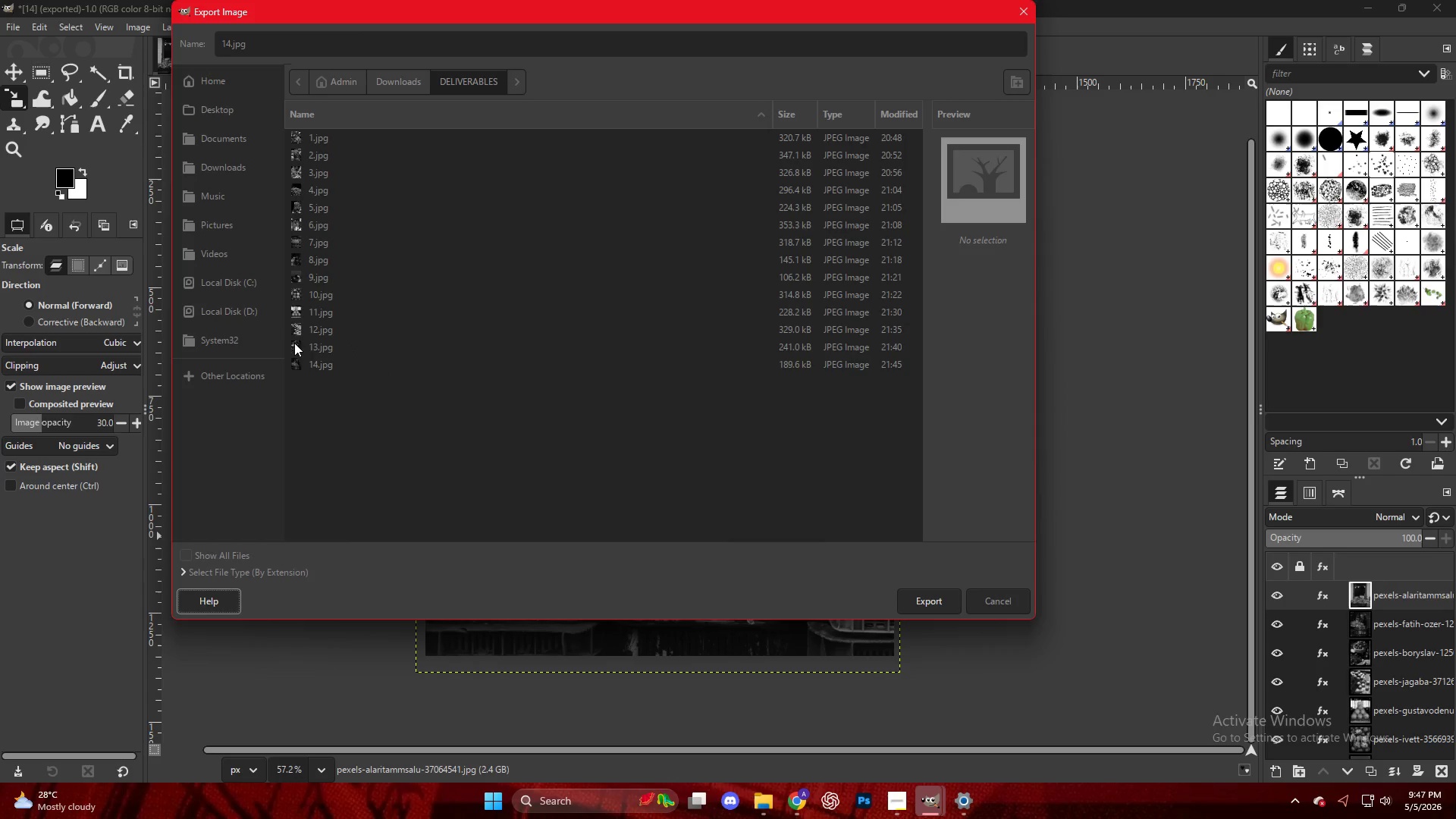 
left_click([300, 345])
 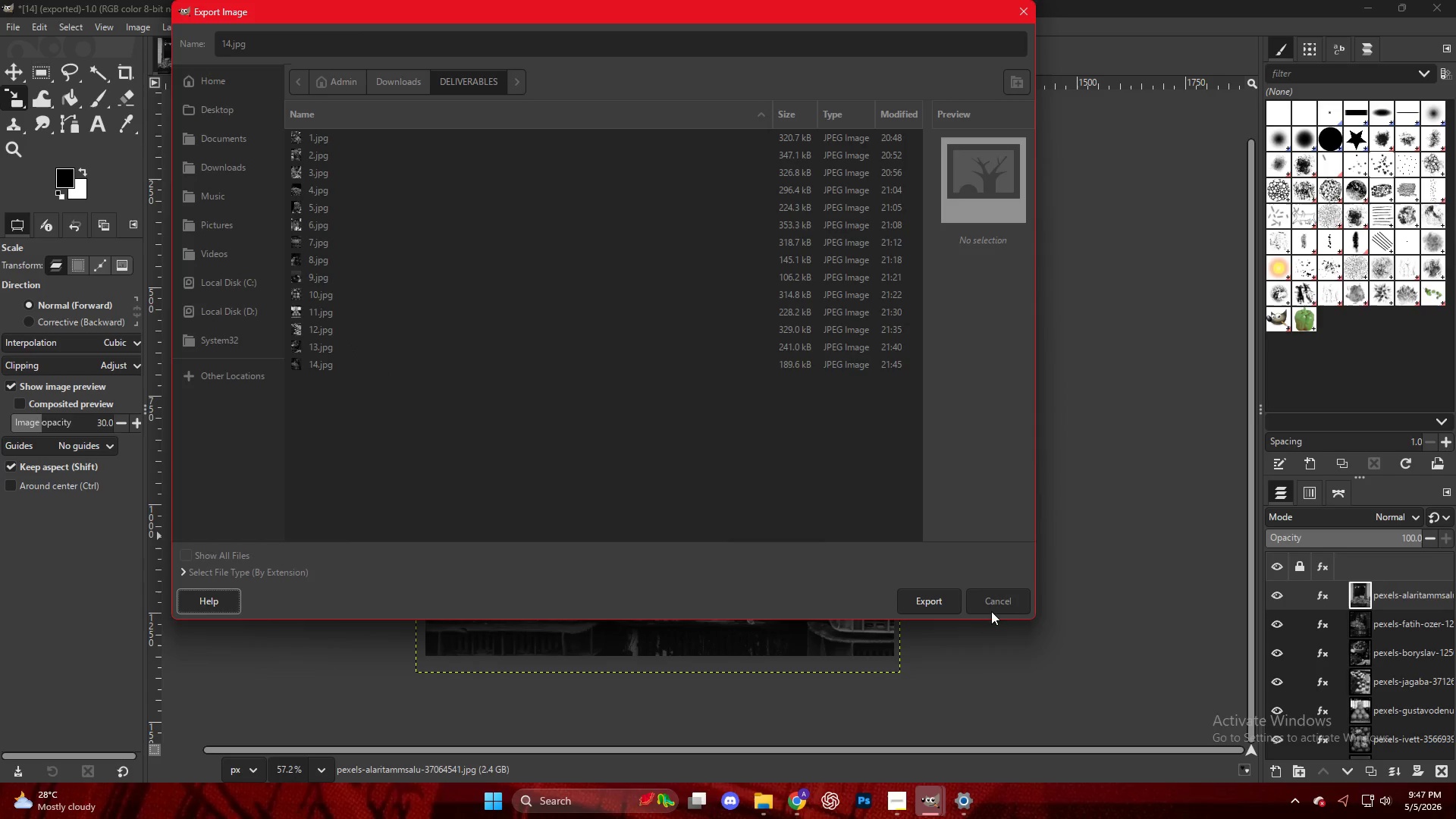 
left_click([996, 603])
 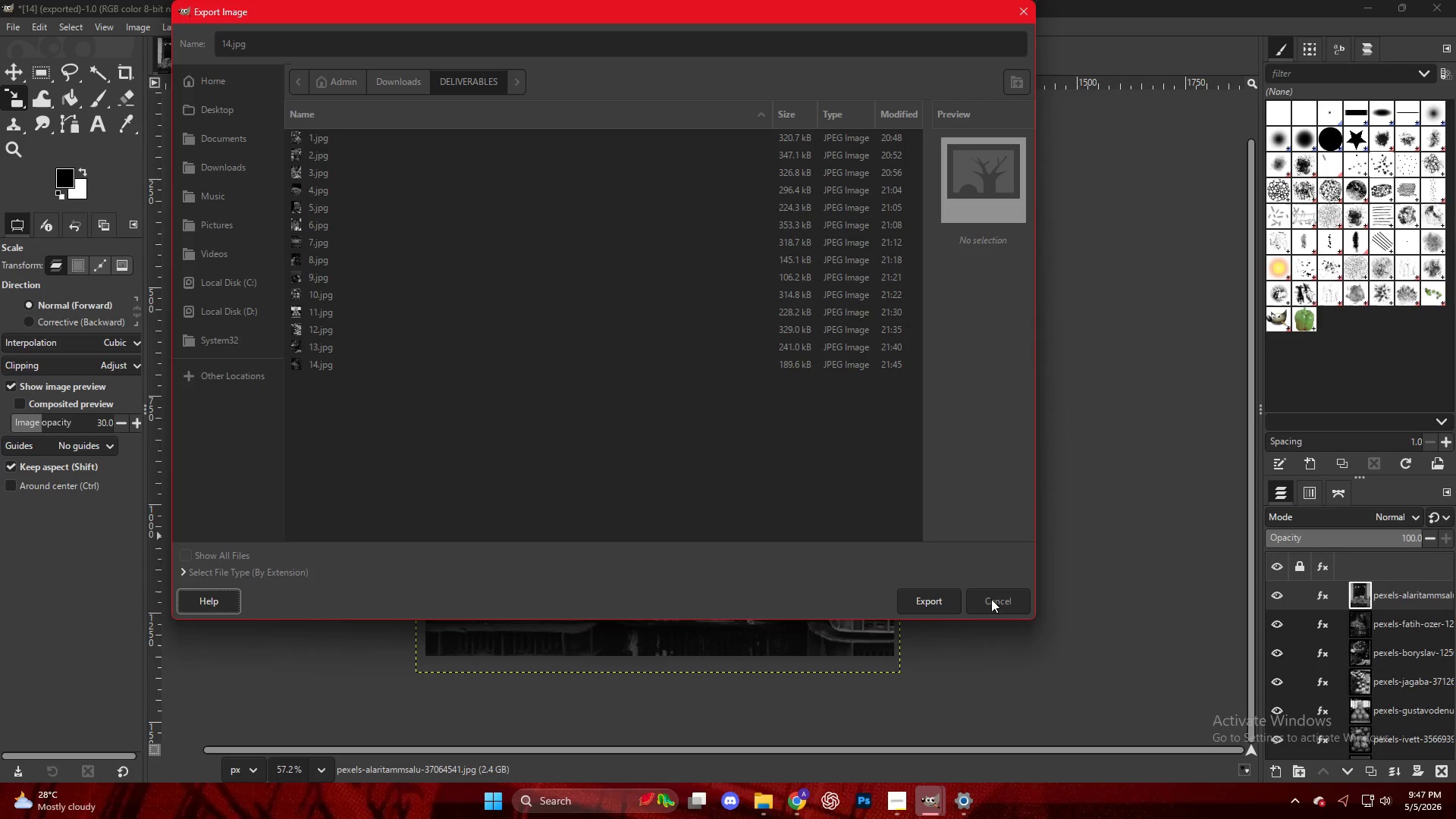 
left_click([933, 800])
 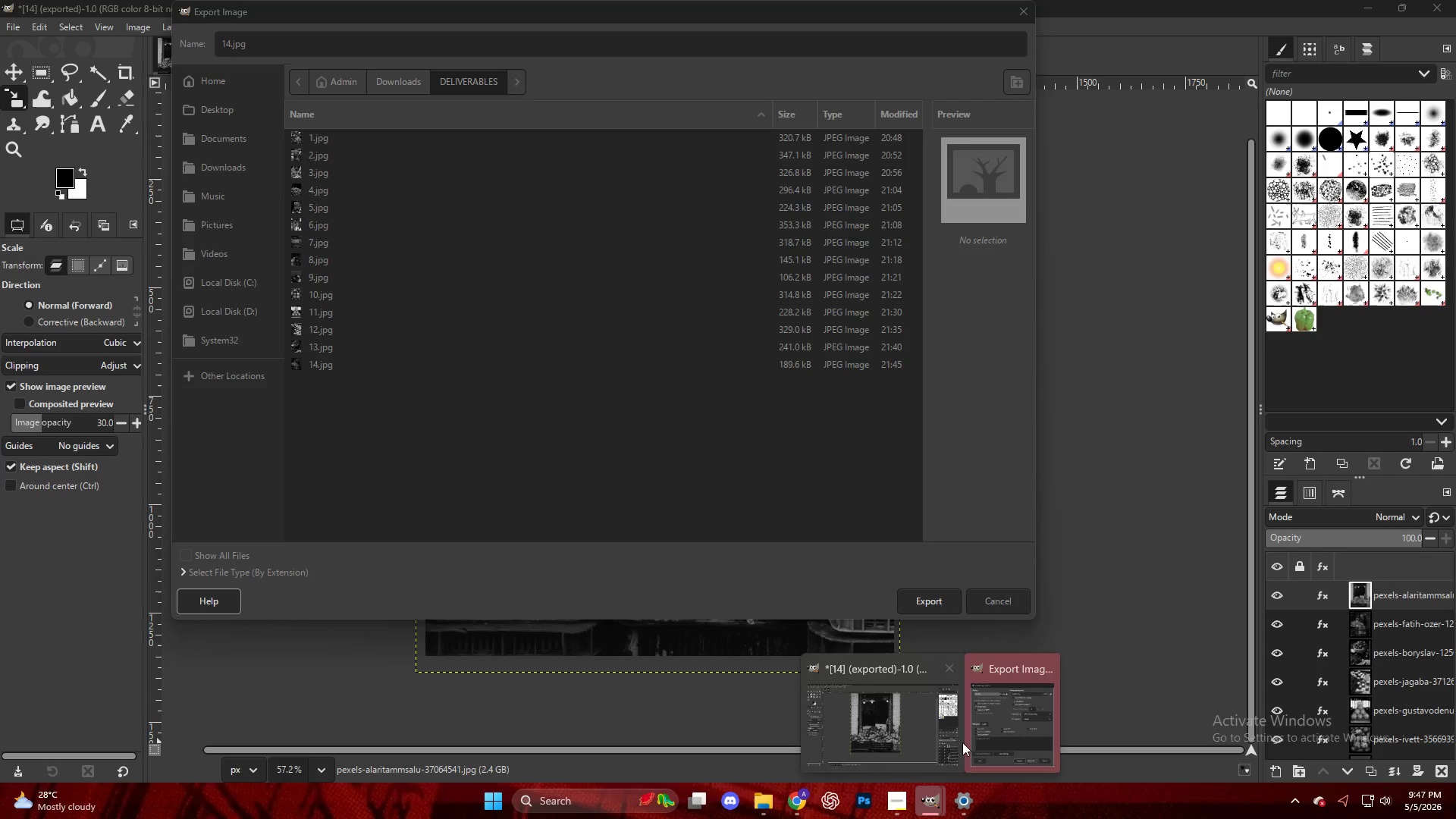 
left_click([992, 718])
 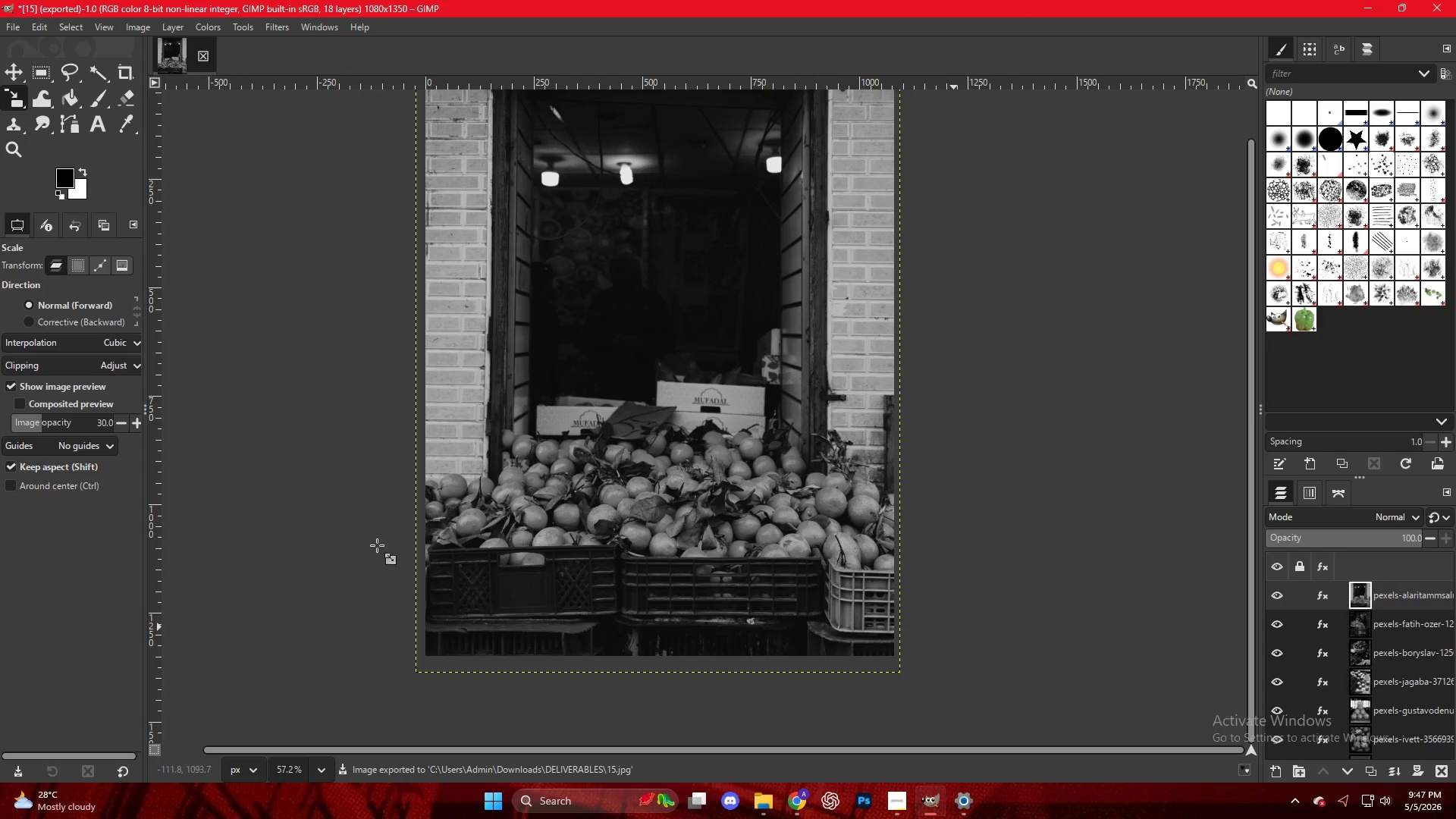 
left_click([933, 818])
 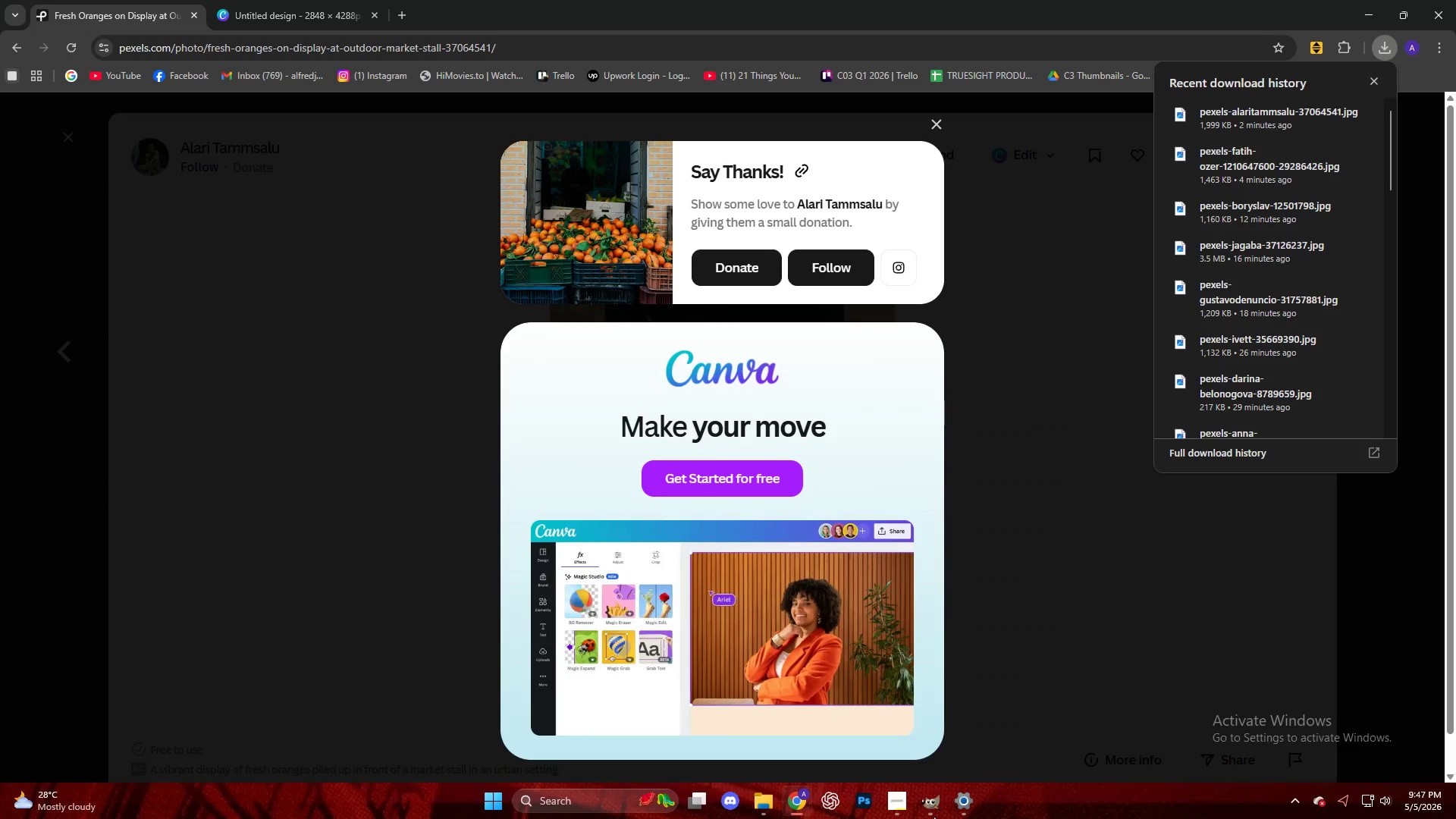 
left_click([934, 816])
 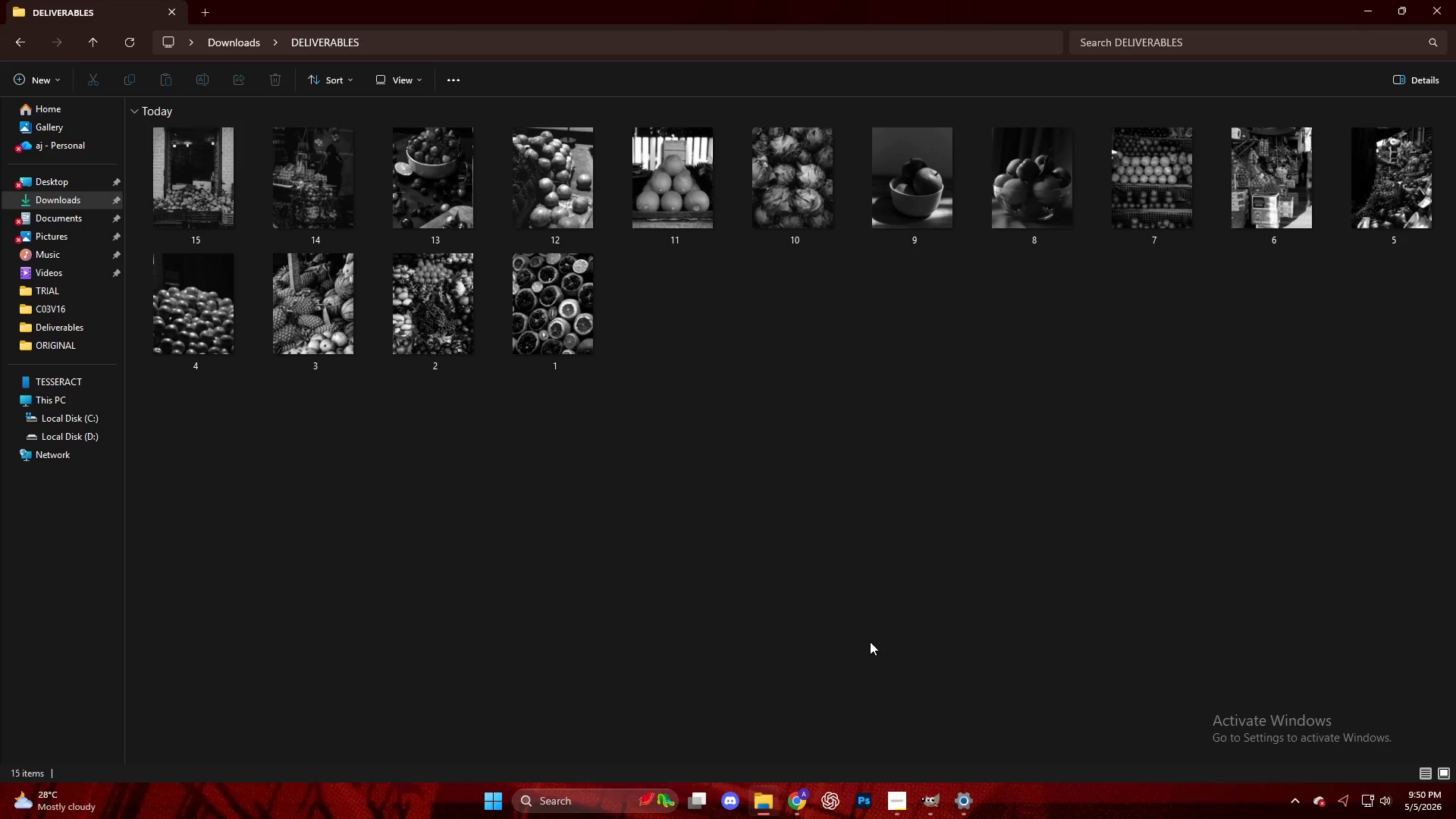 
wait(148.72)
 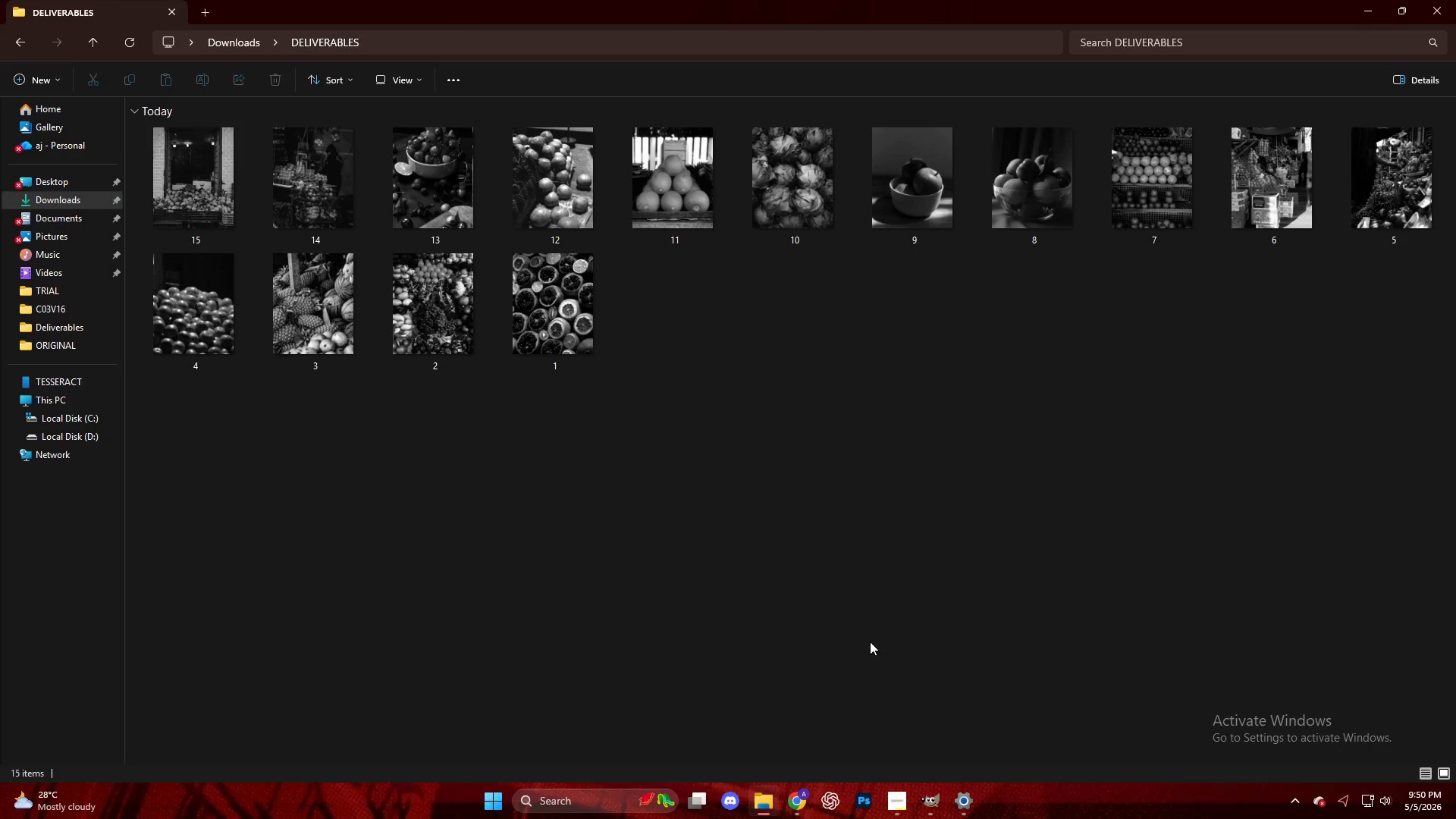 
left_click([817, 567])
 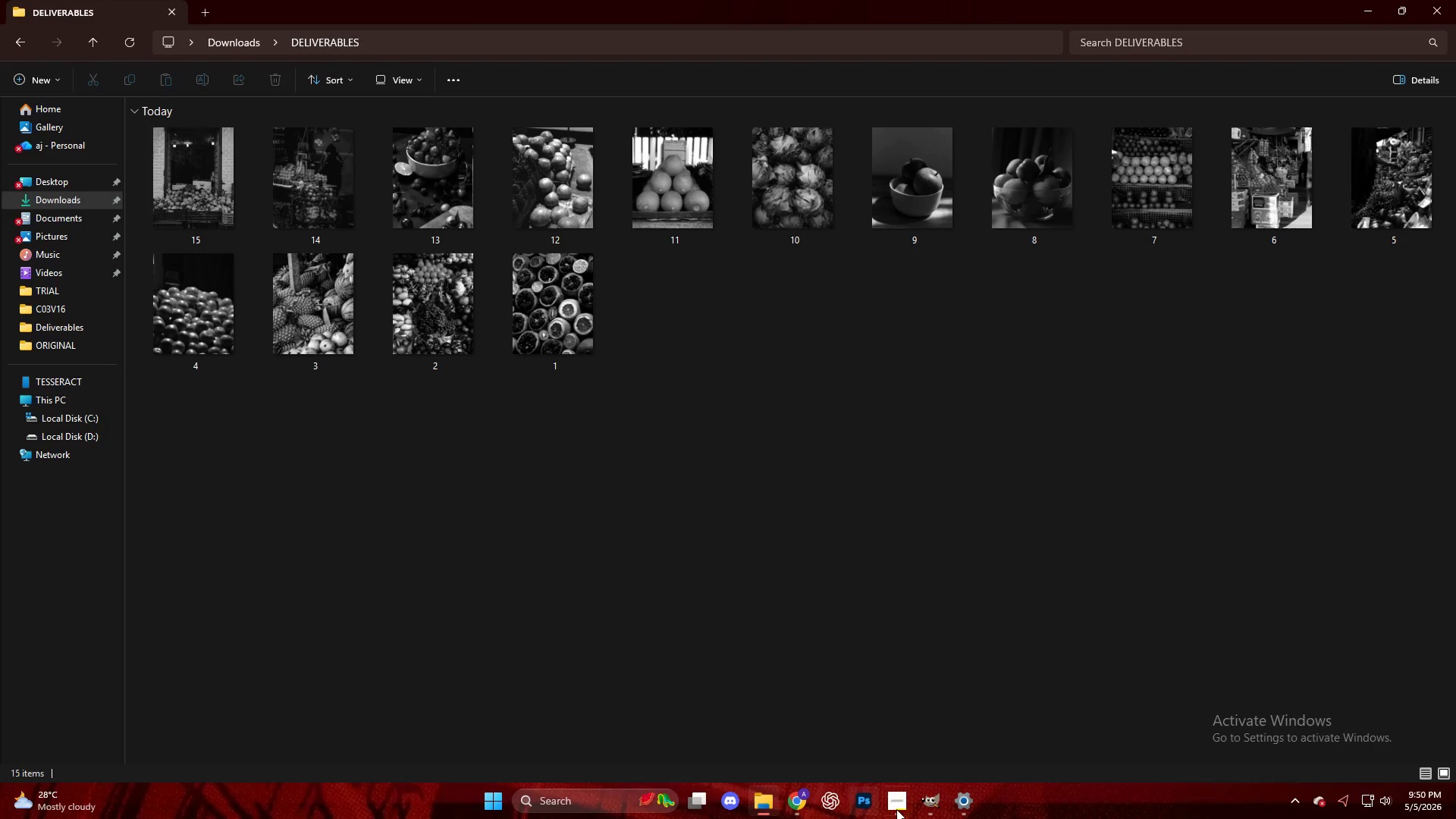 
left_click([937, 811])
 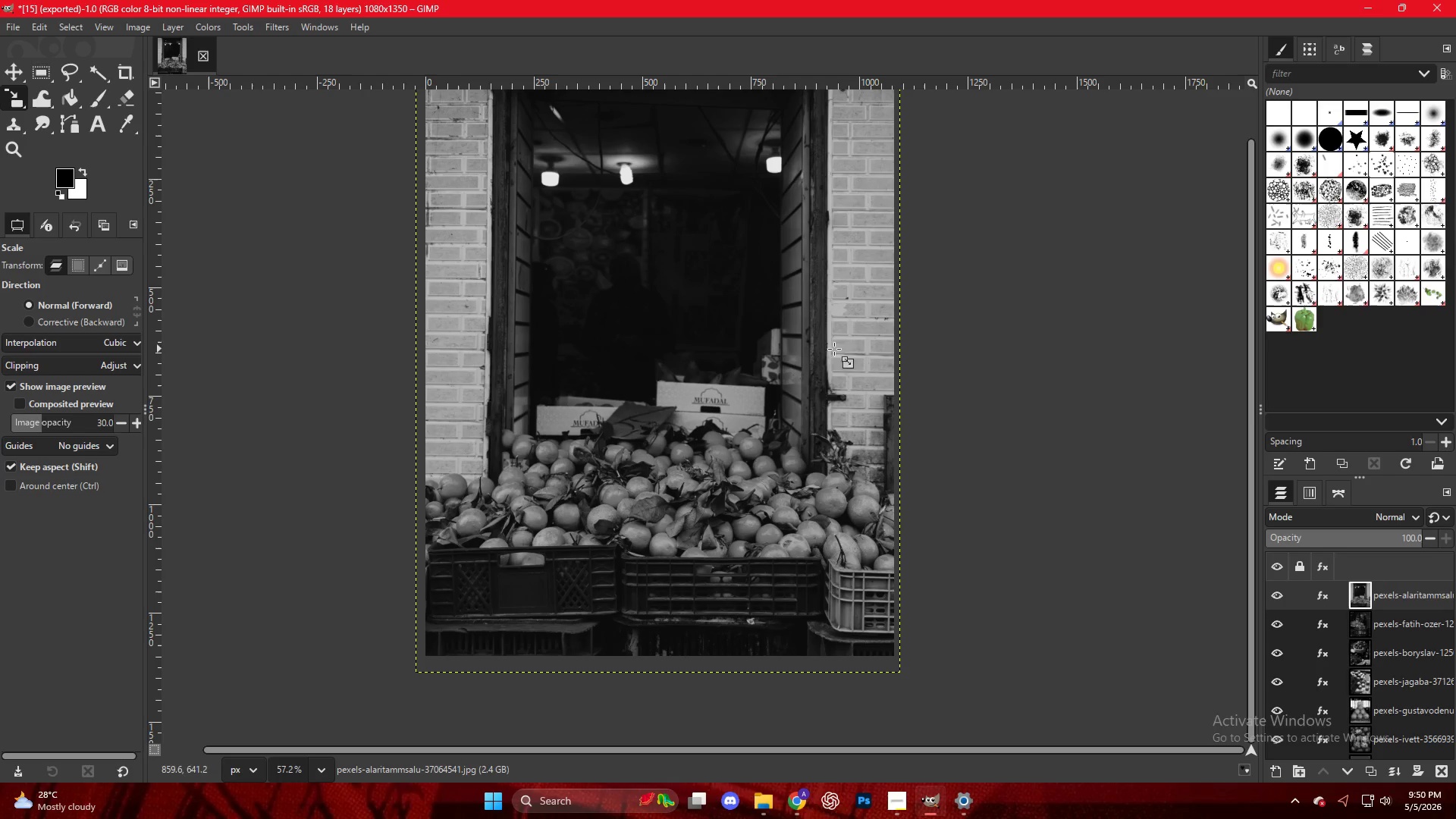 
left_click([1066, 337])
 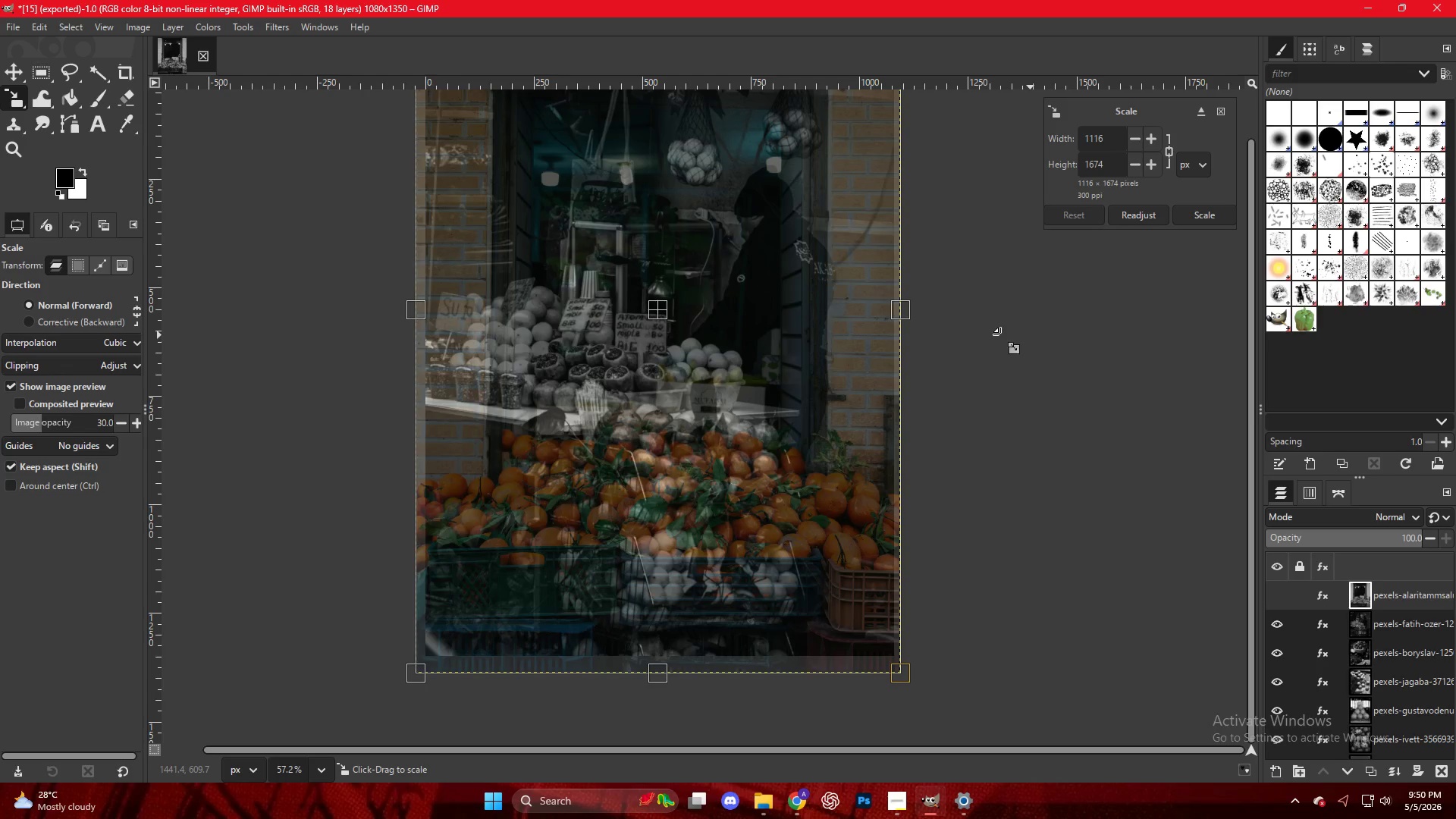 
left_click([700, 355])
 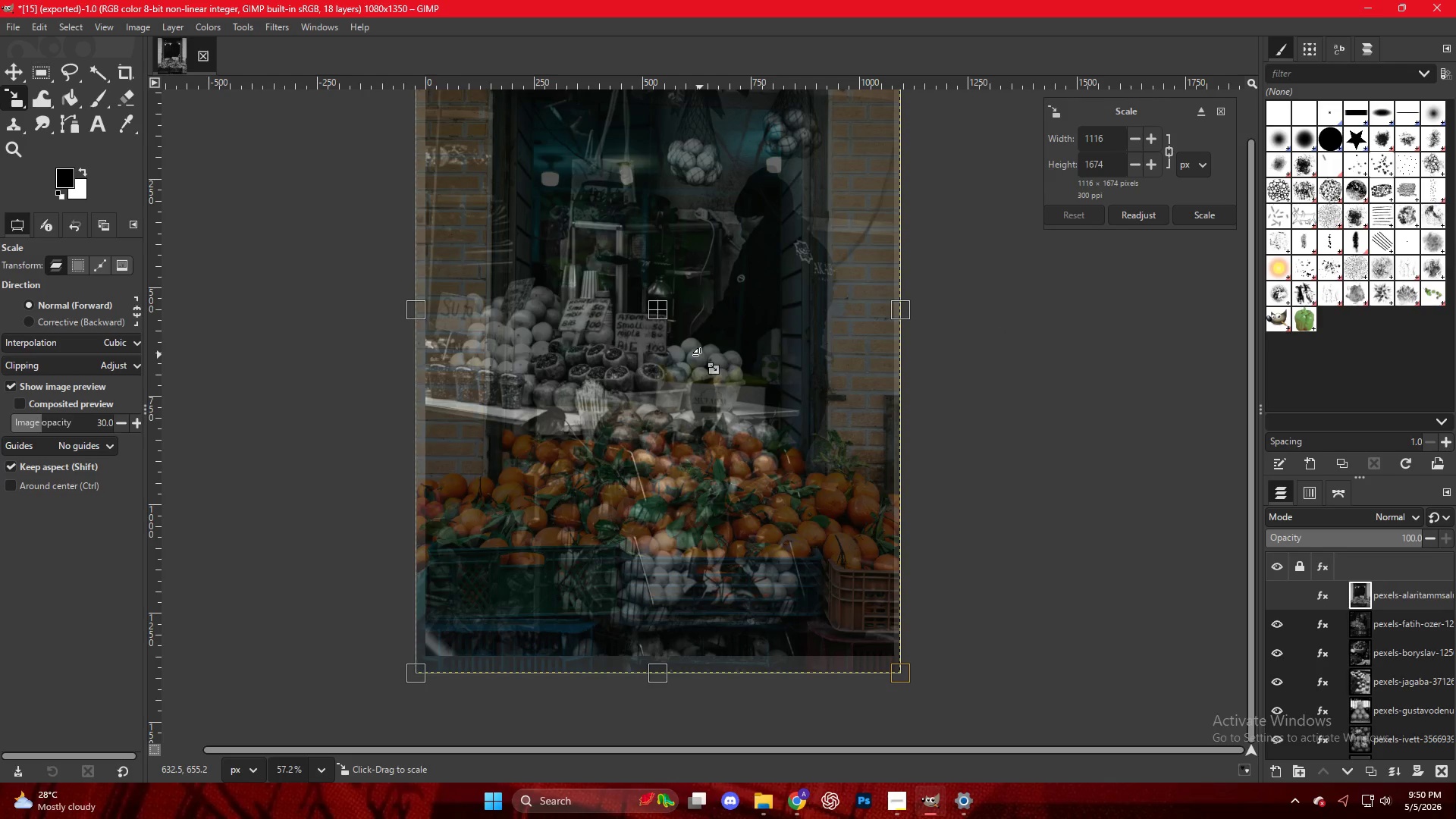 
key(M)
 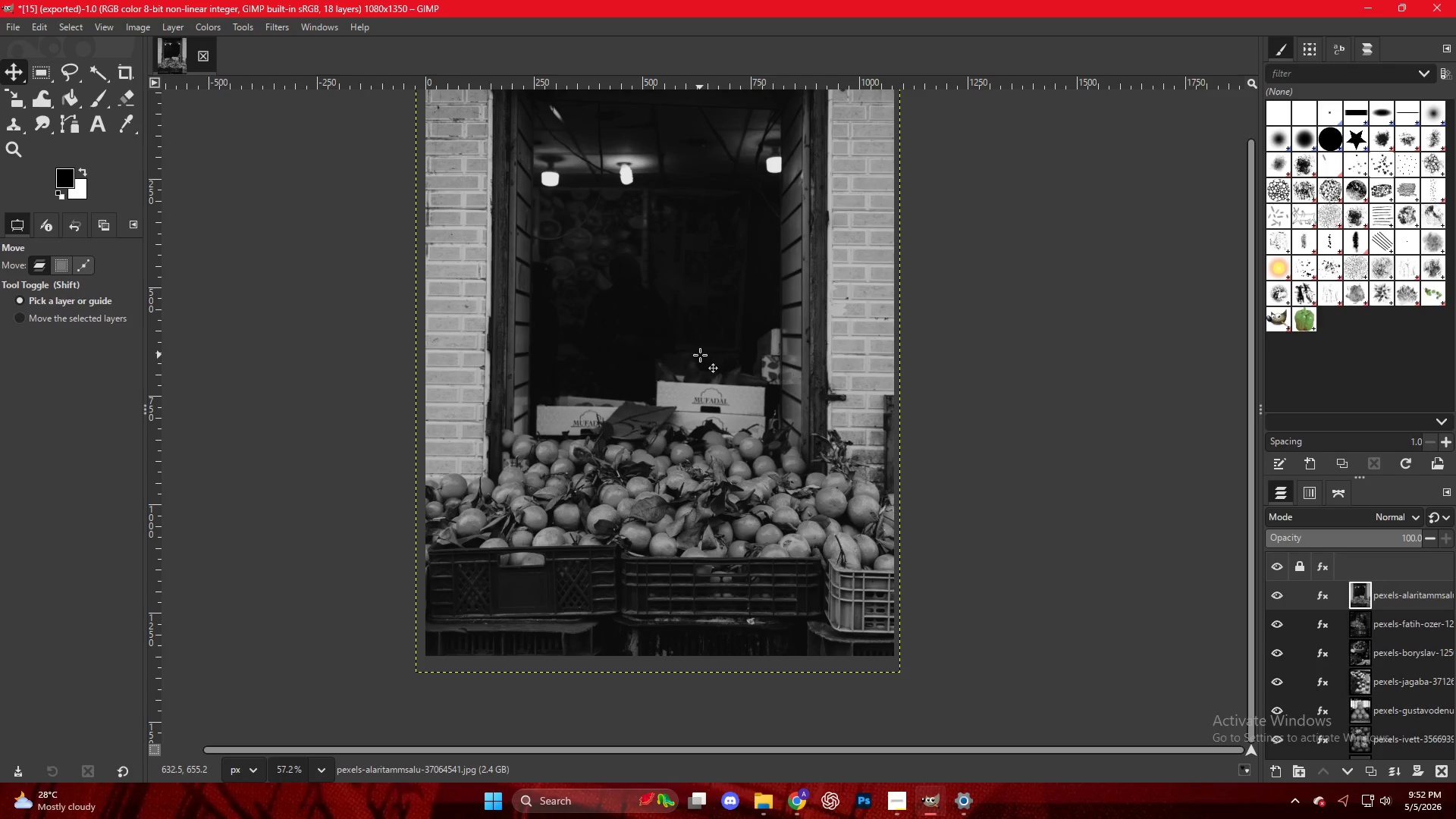 
wait(113.64)
 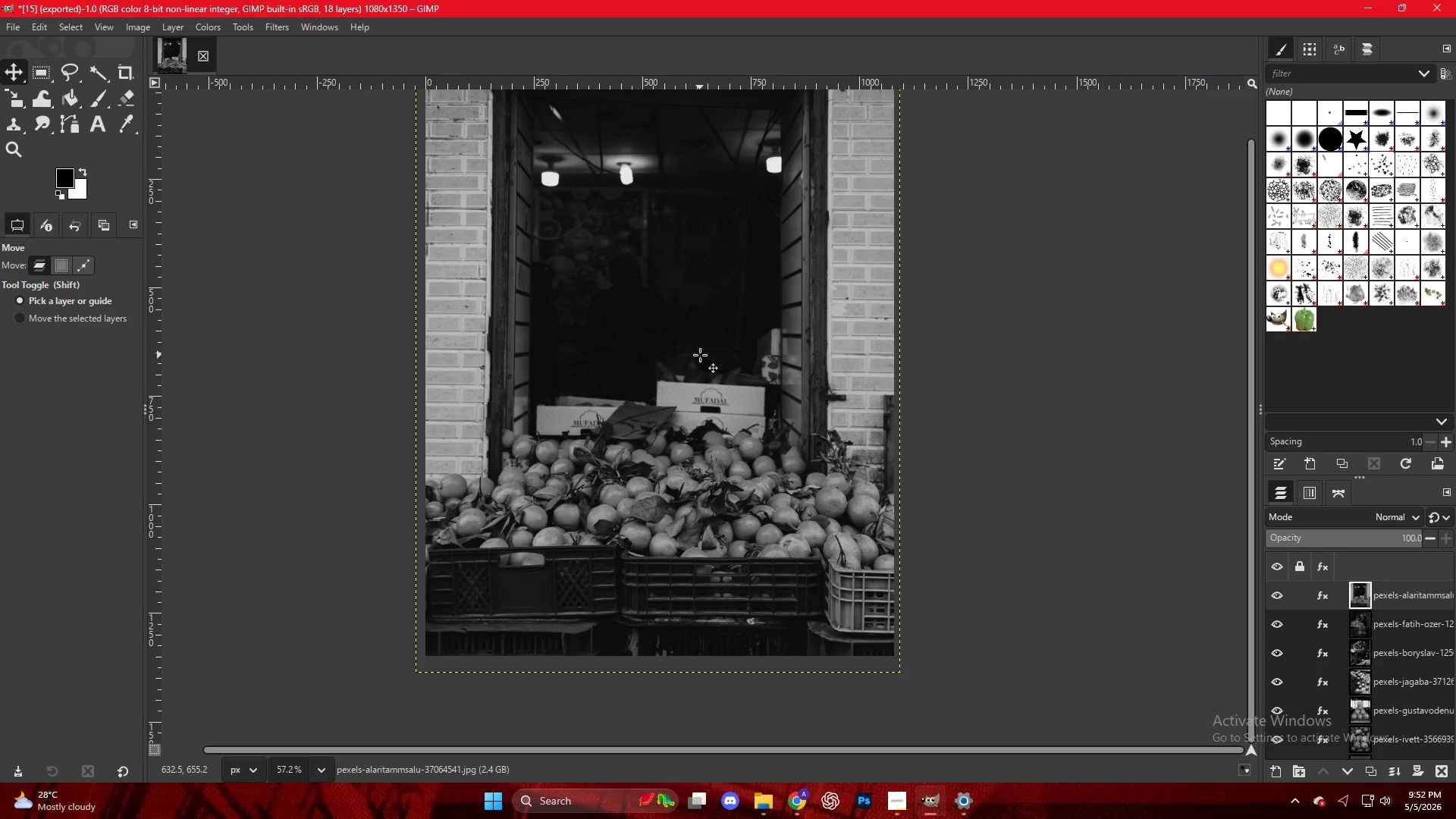 
left_click([908, 799])
 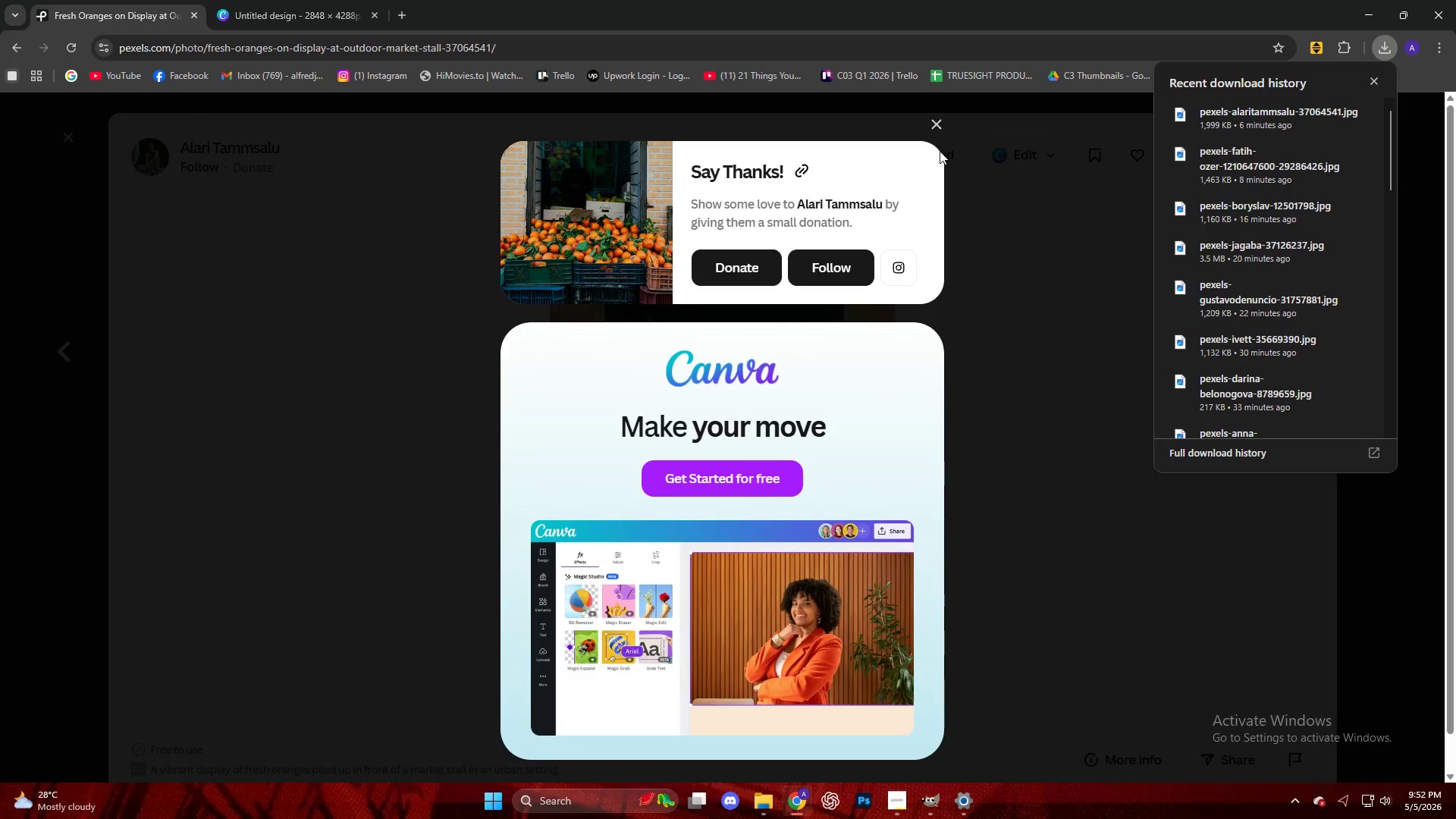 
left_click([938, 121])
 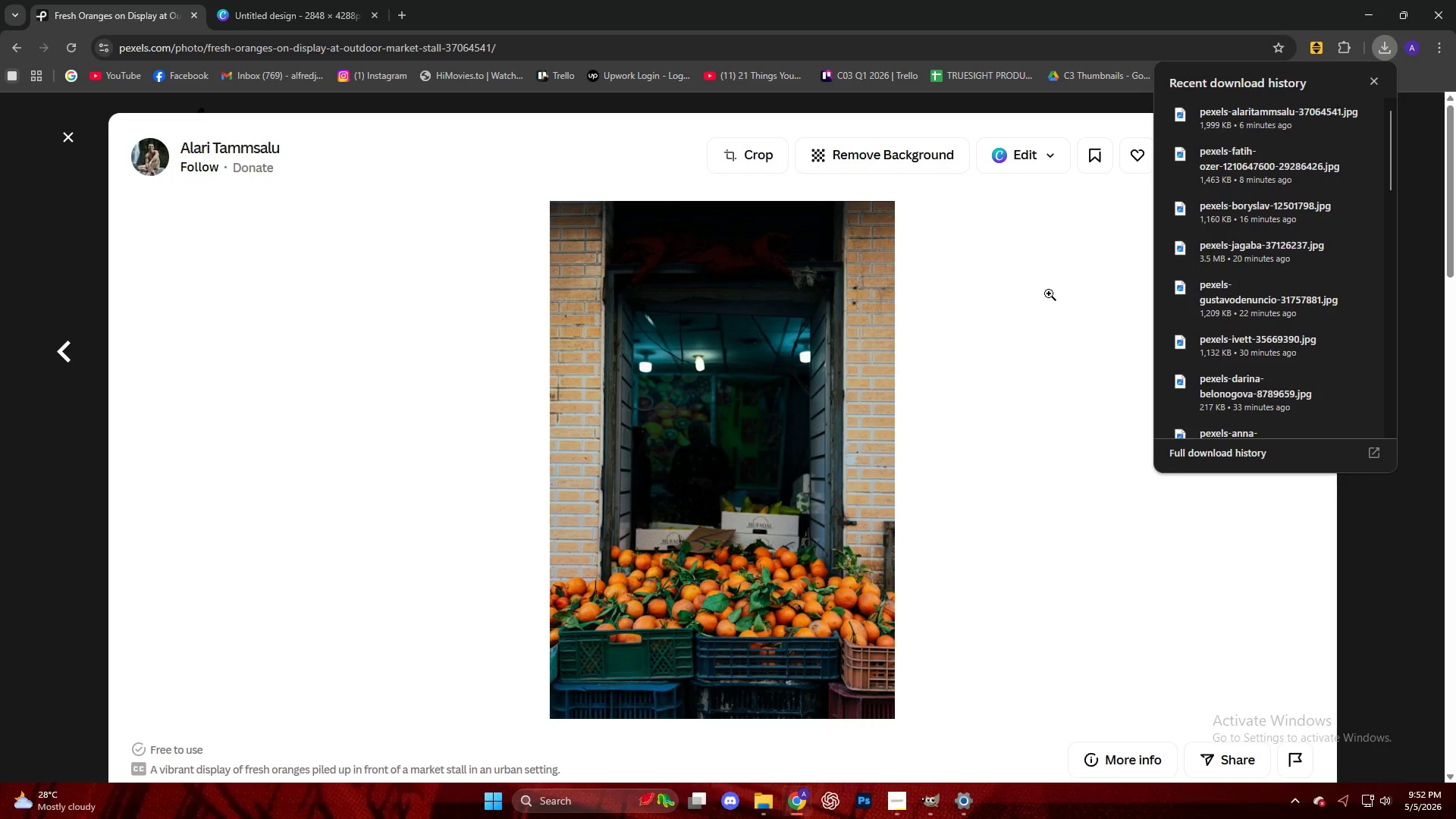 
scroll: coordinate [0, 286], scroll_direction: down, amount: 27.0
 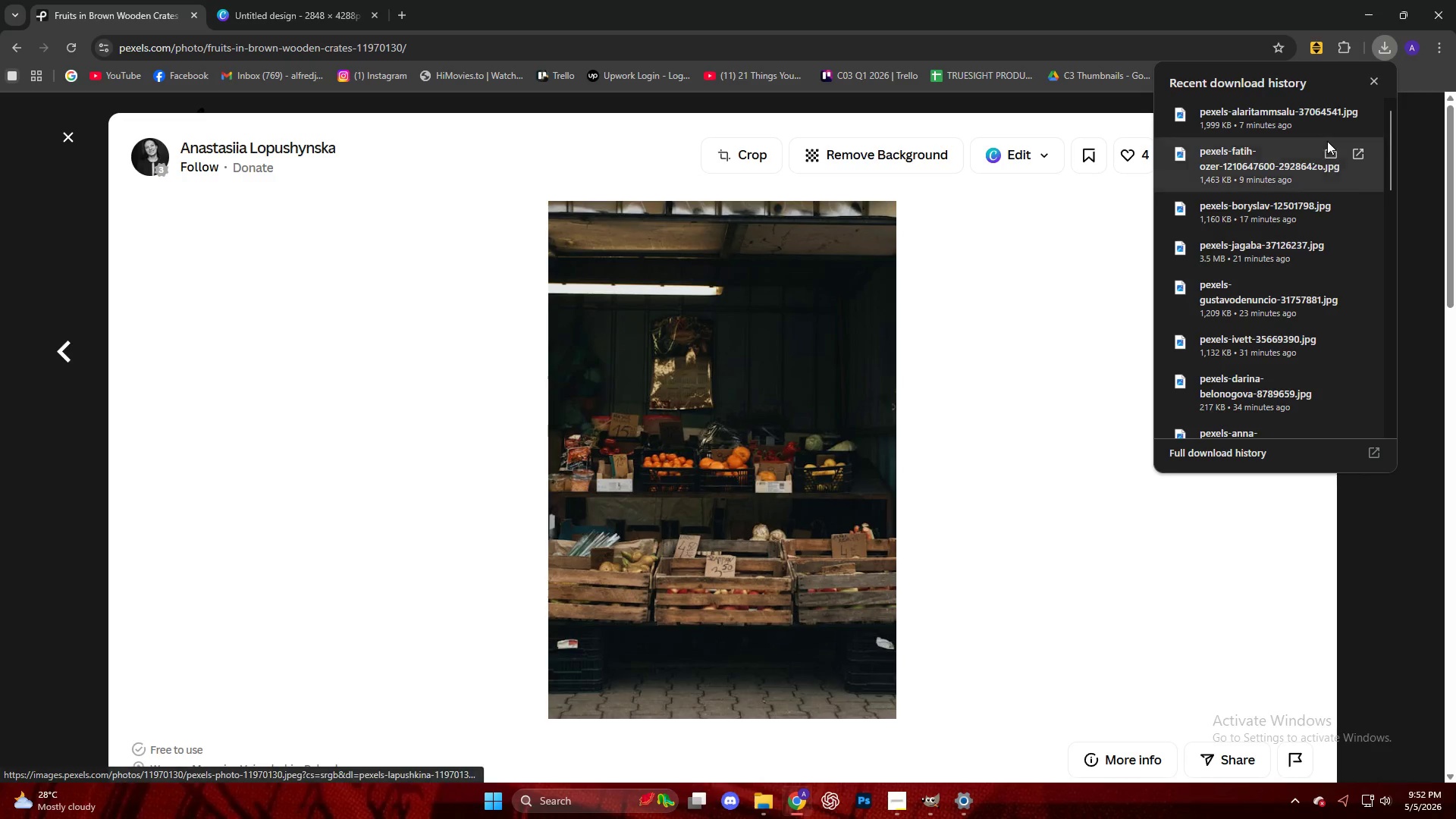 
wait(5.12)
 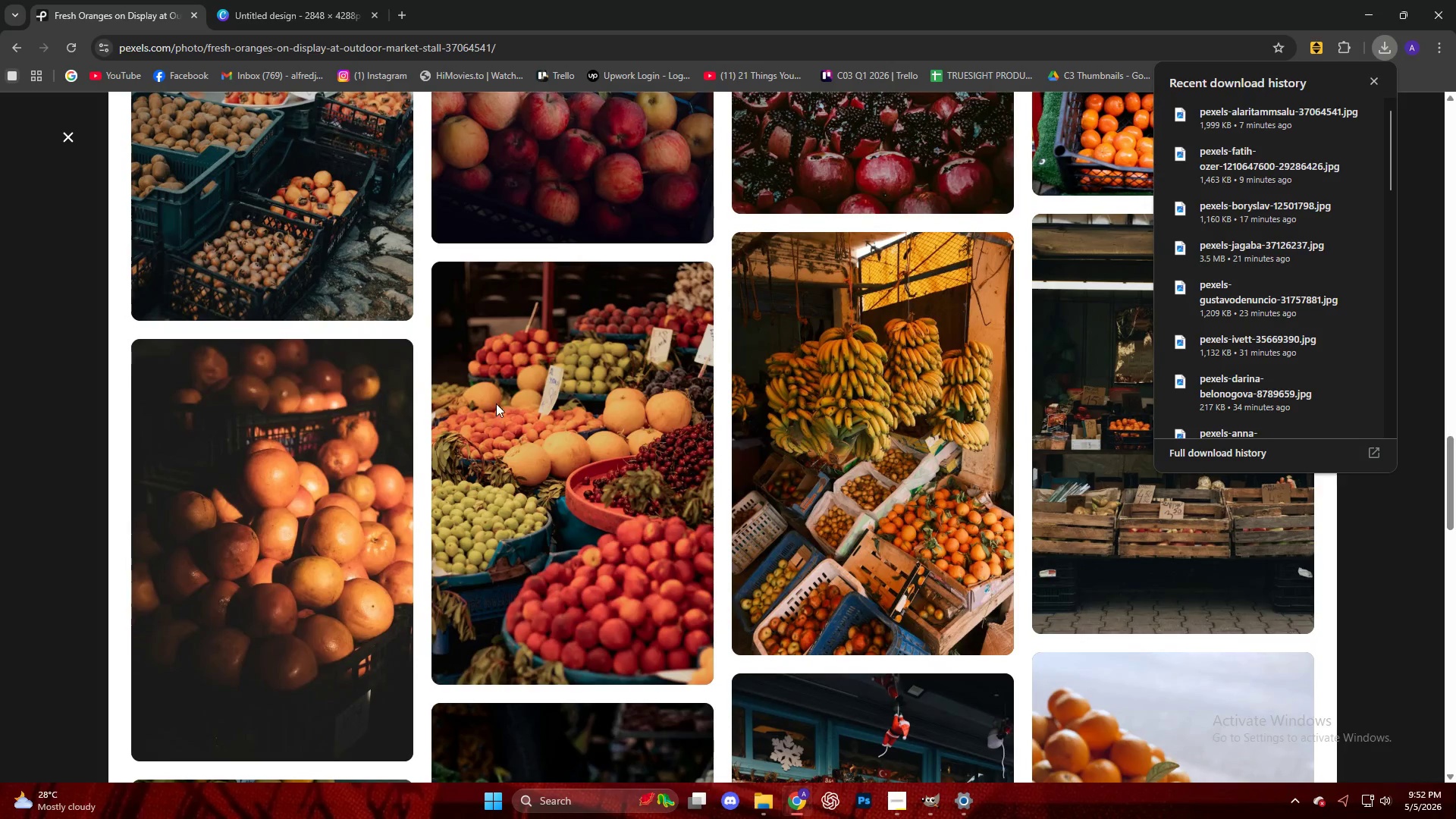 
scroll: coordinate [0, 372], scroll_direction: down, amount: 16.0
 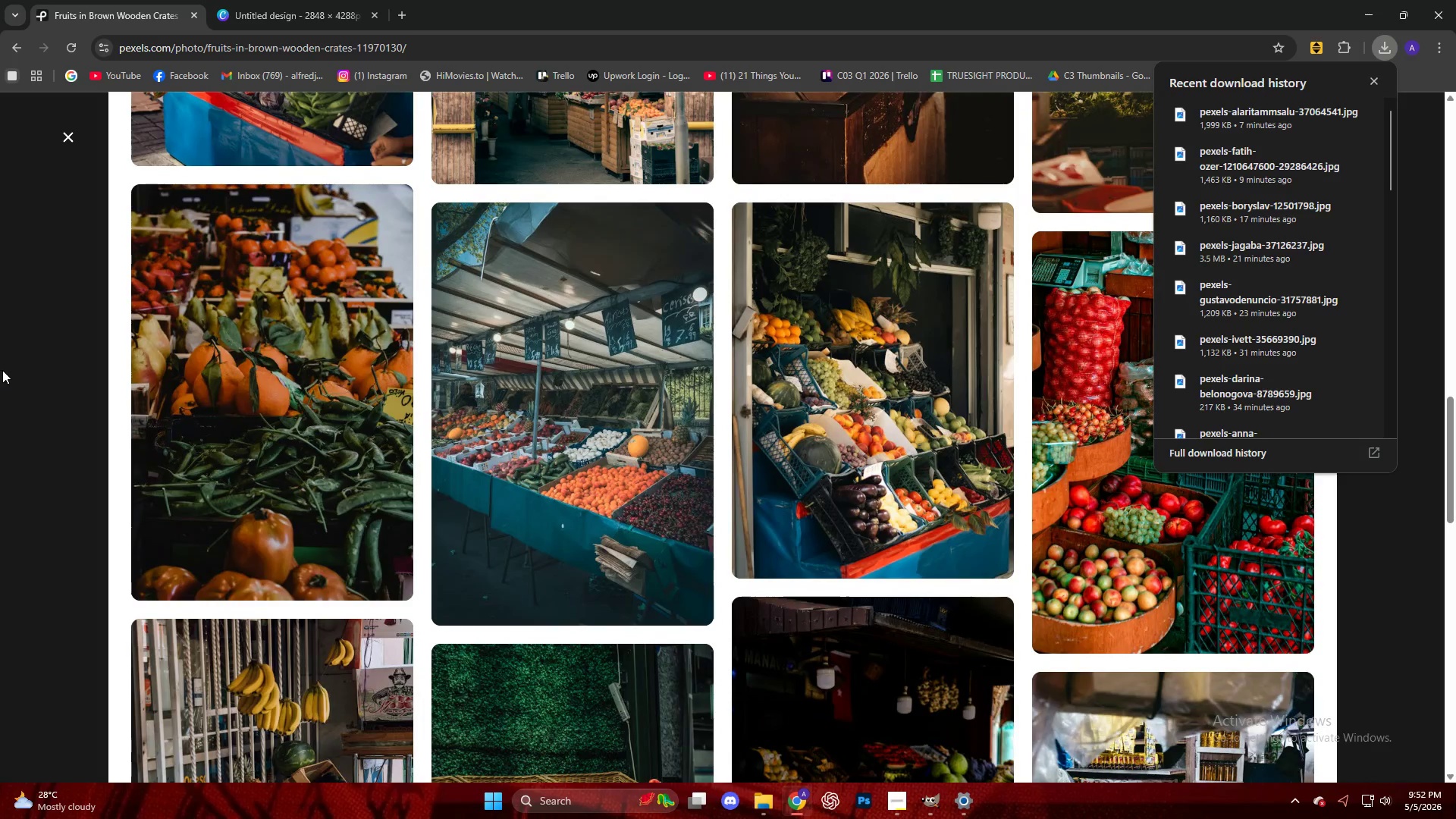 
left_click([595, 386])
 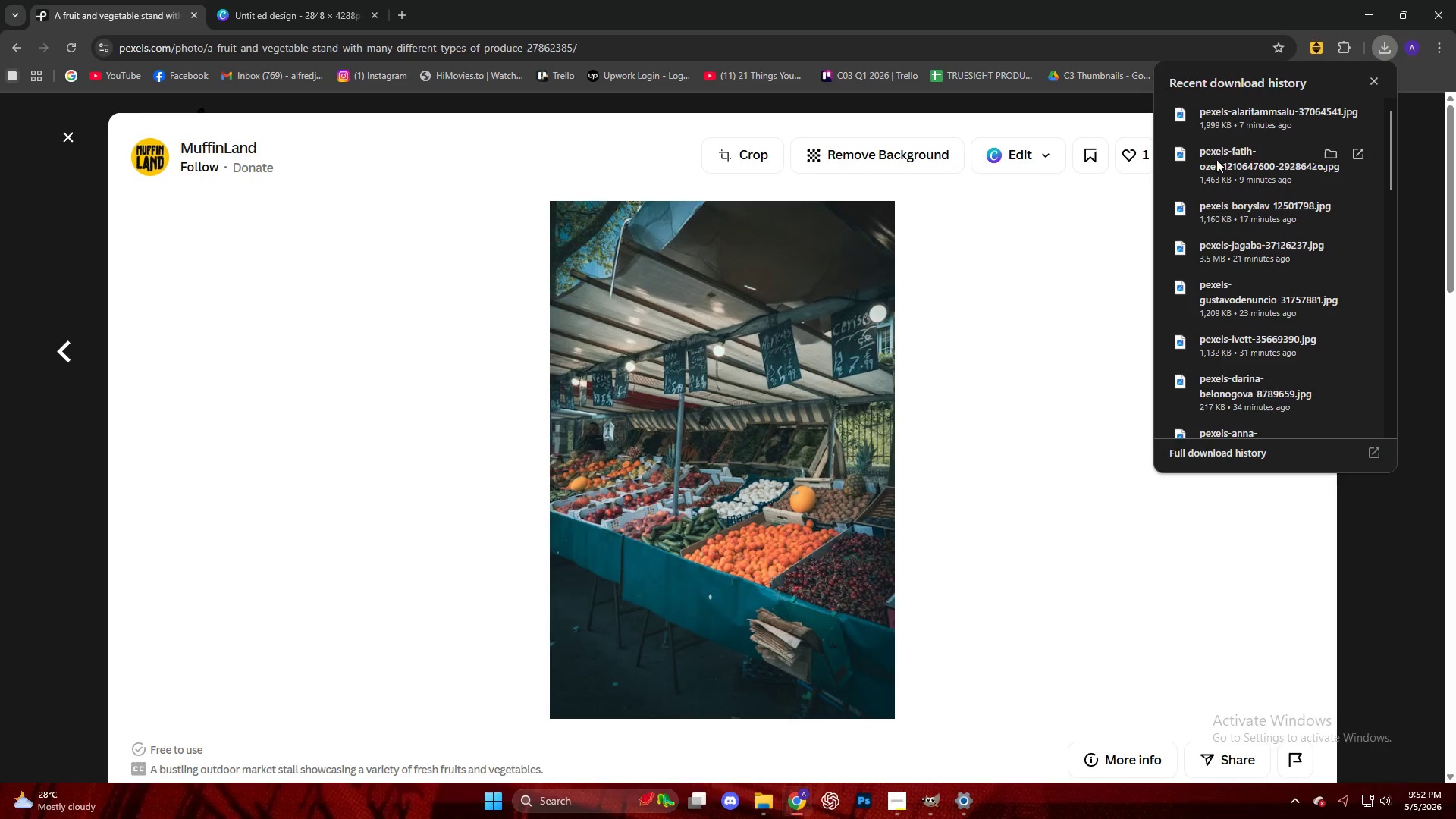 
left_click([1375, 78])
 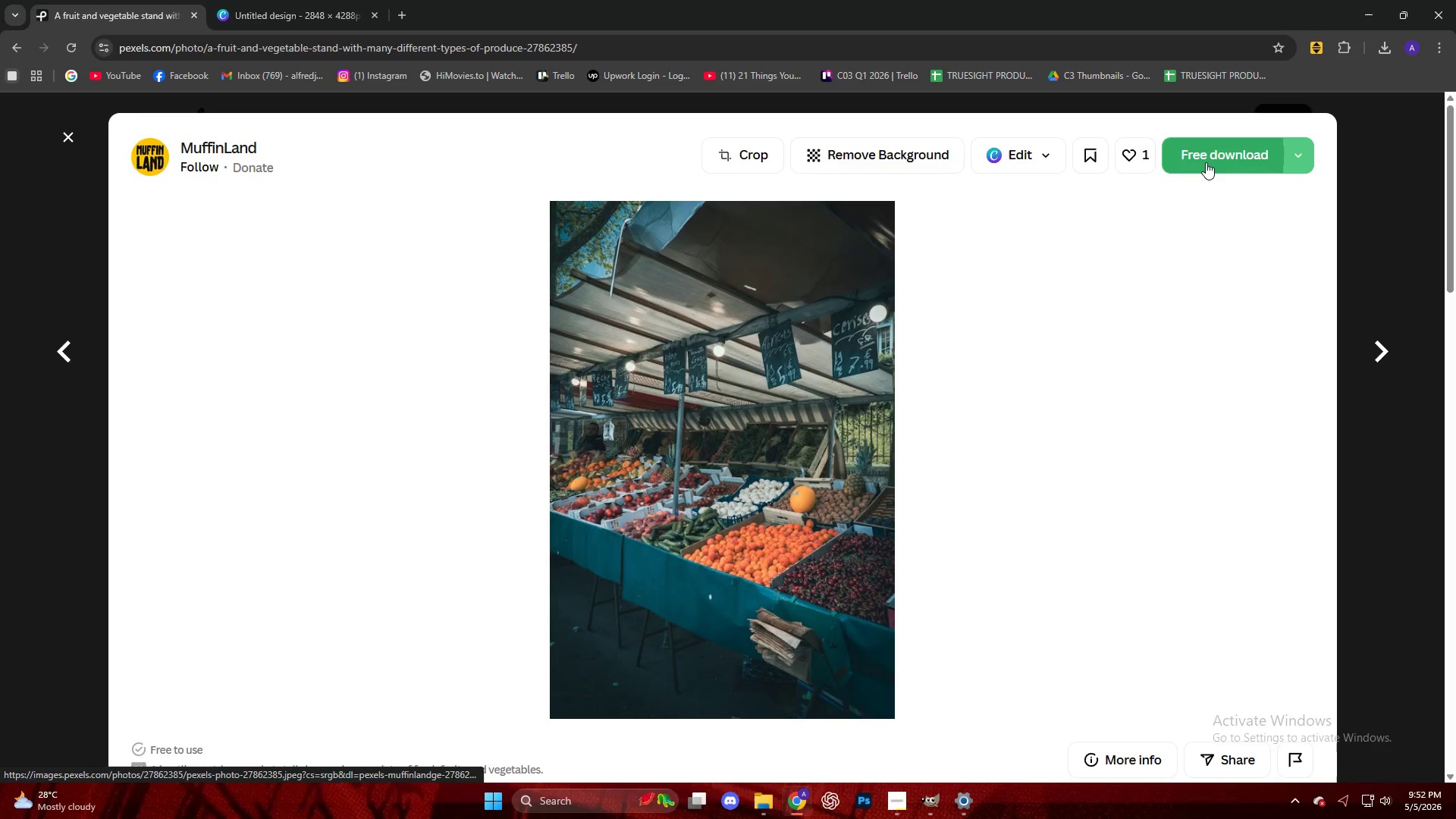 
left_click([1206, 162])
 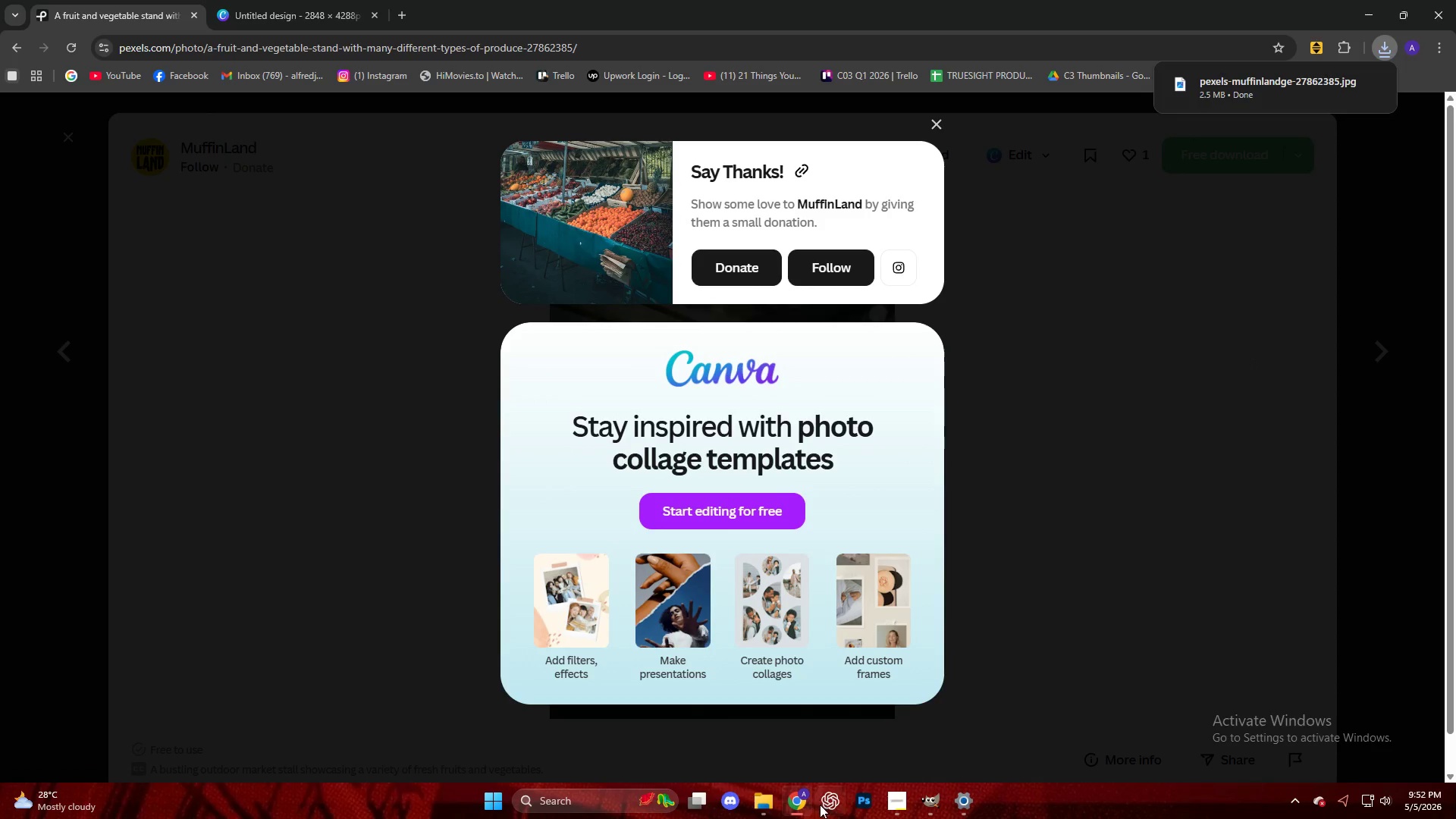 
left_click([902, 805])